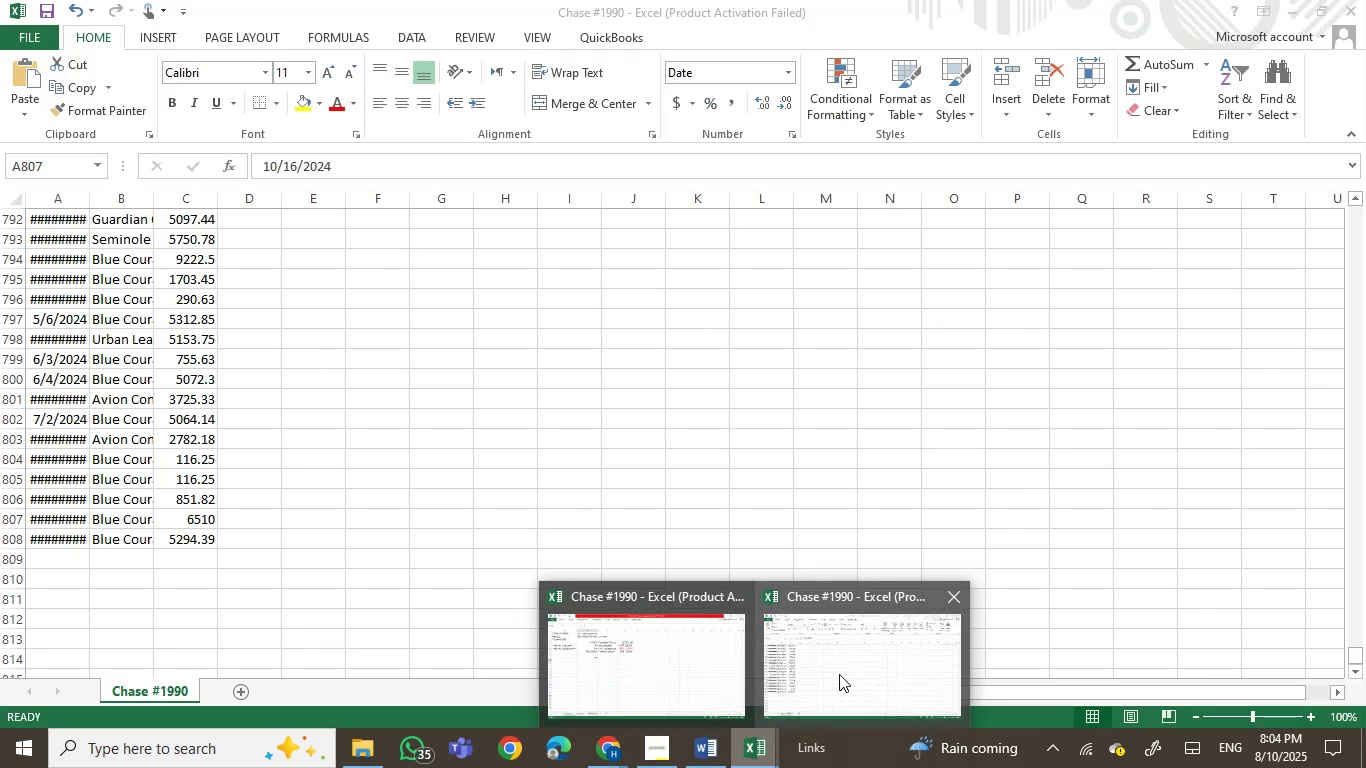 
left_click([839, 674])
 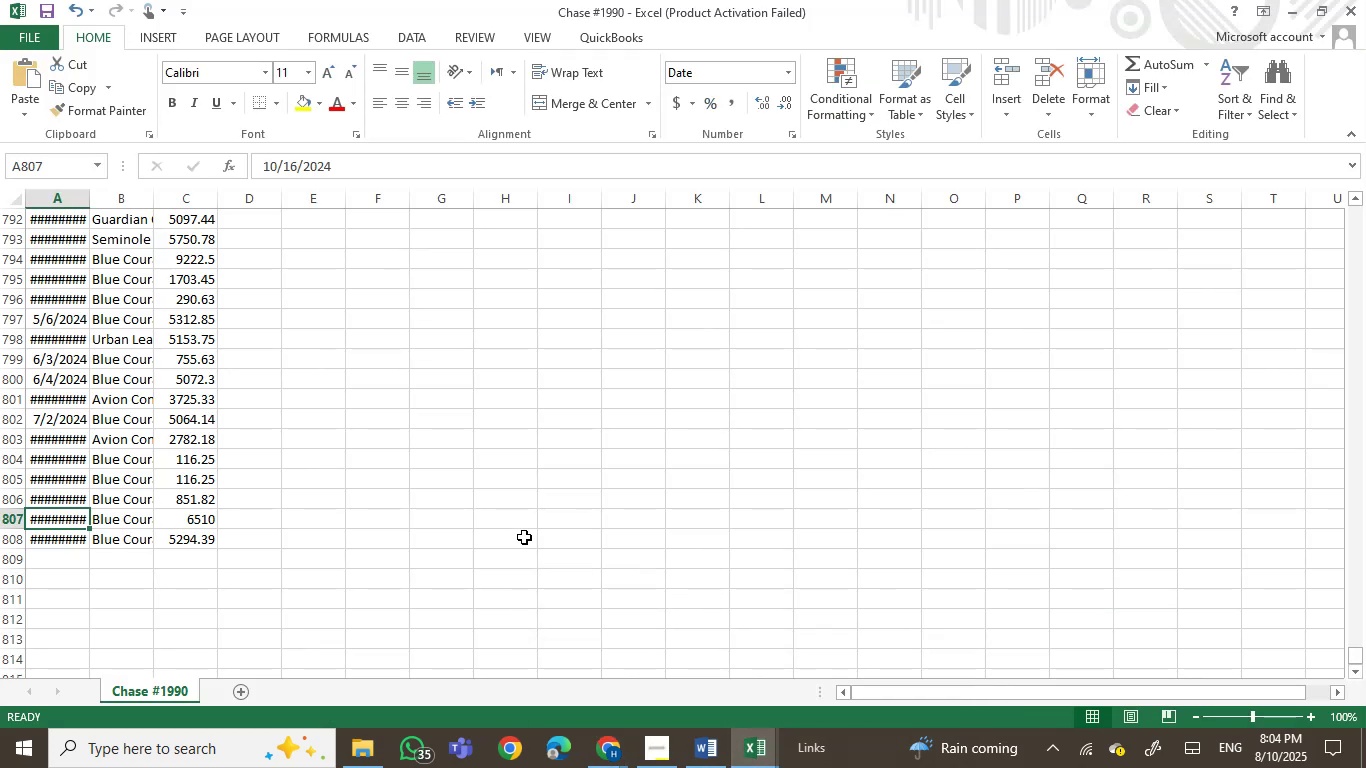 
key(Control+F)
 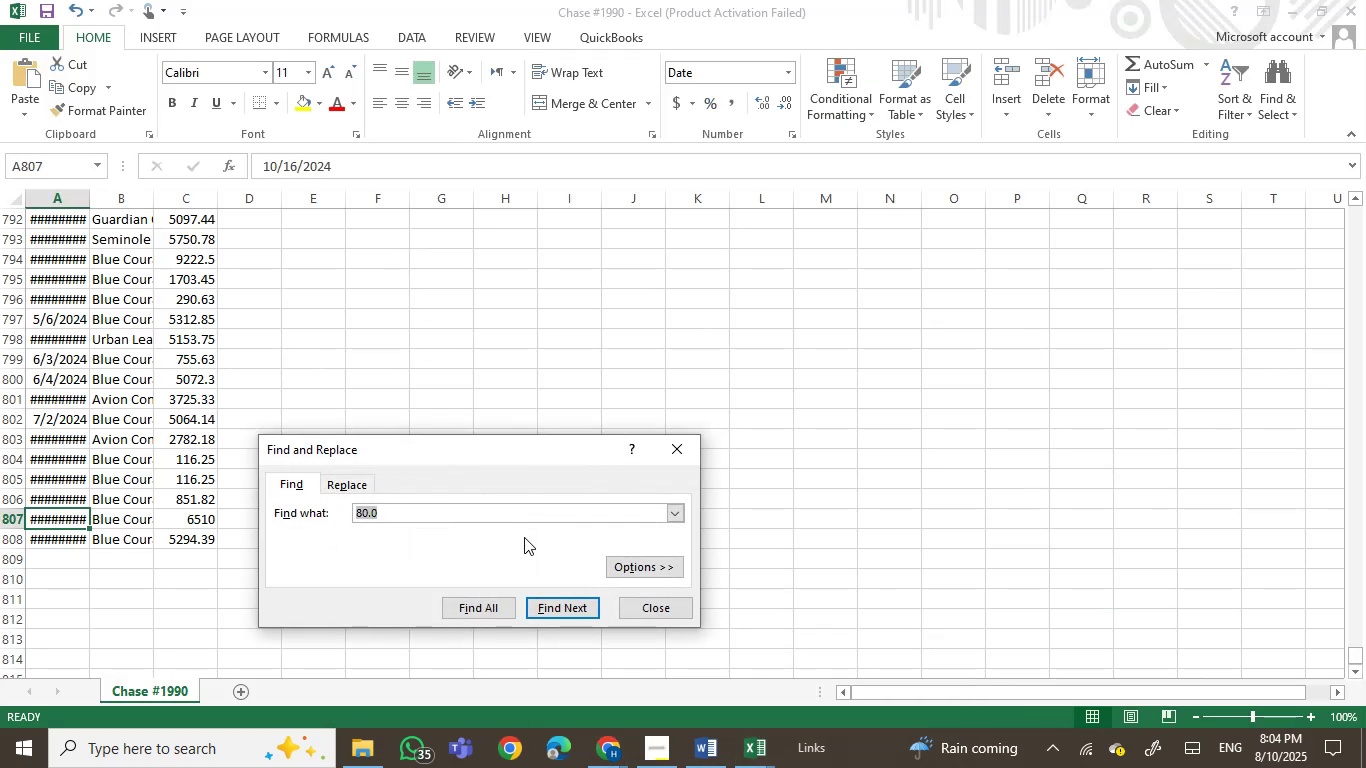 
key(Numpad8)
 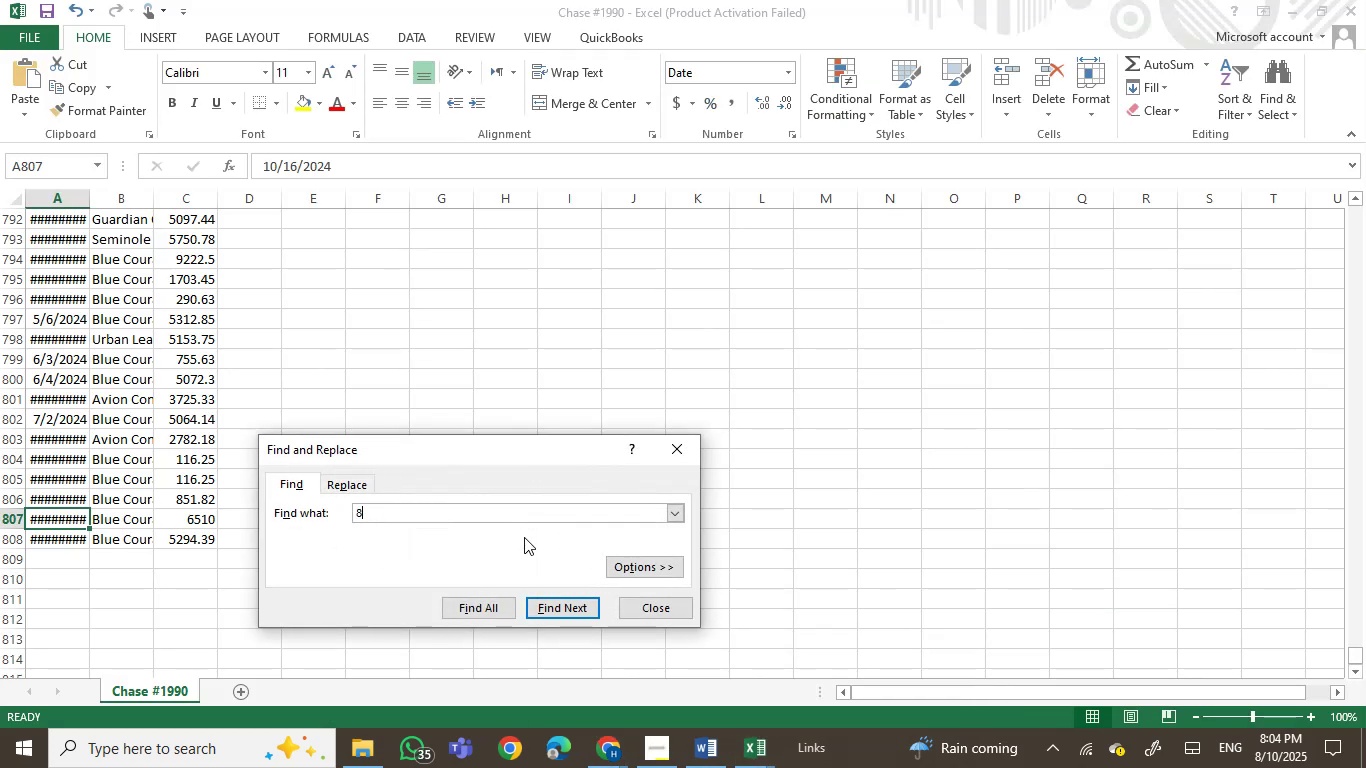 
key(Numpad0)
 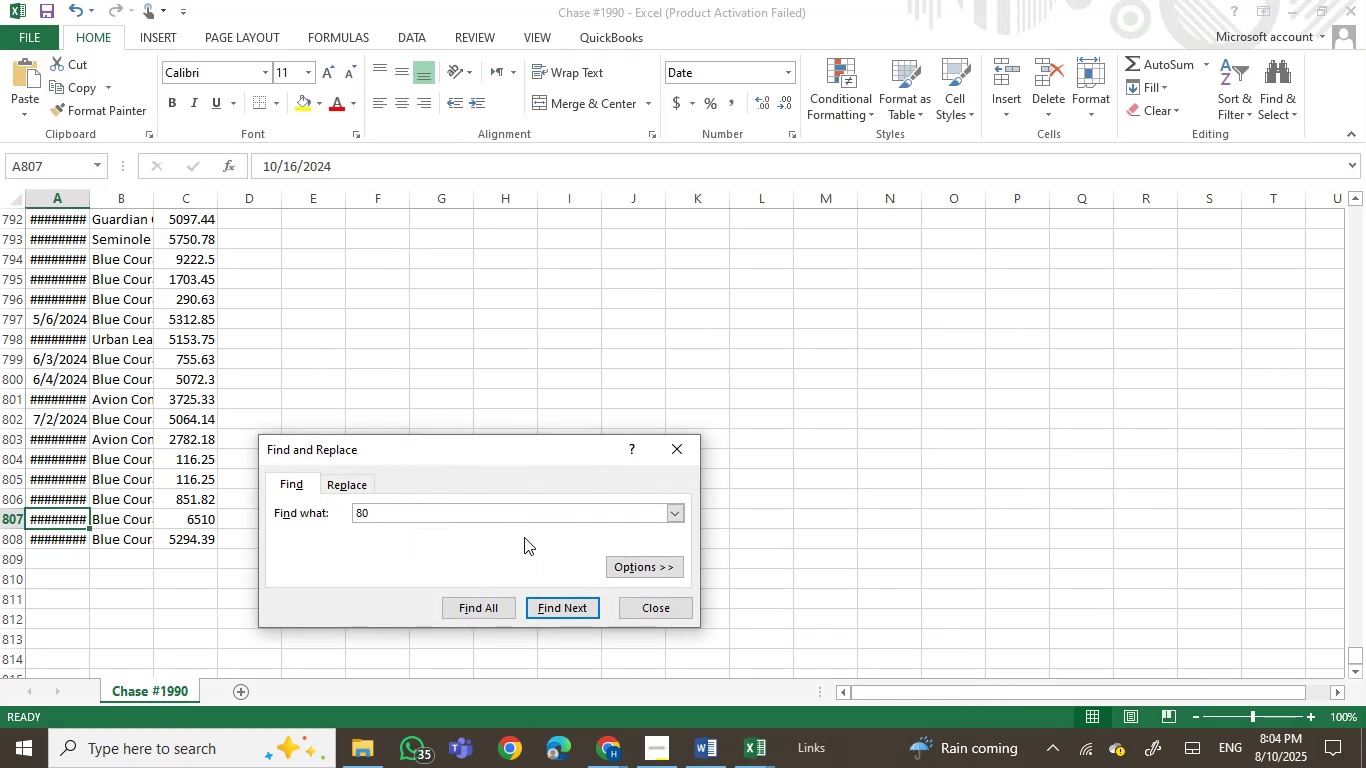 
key(Enter)
 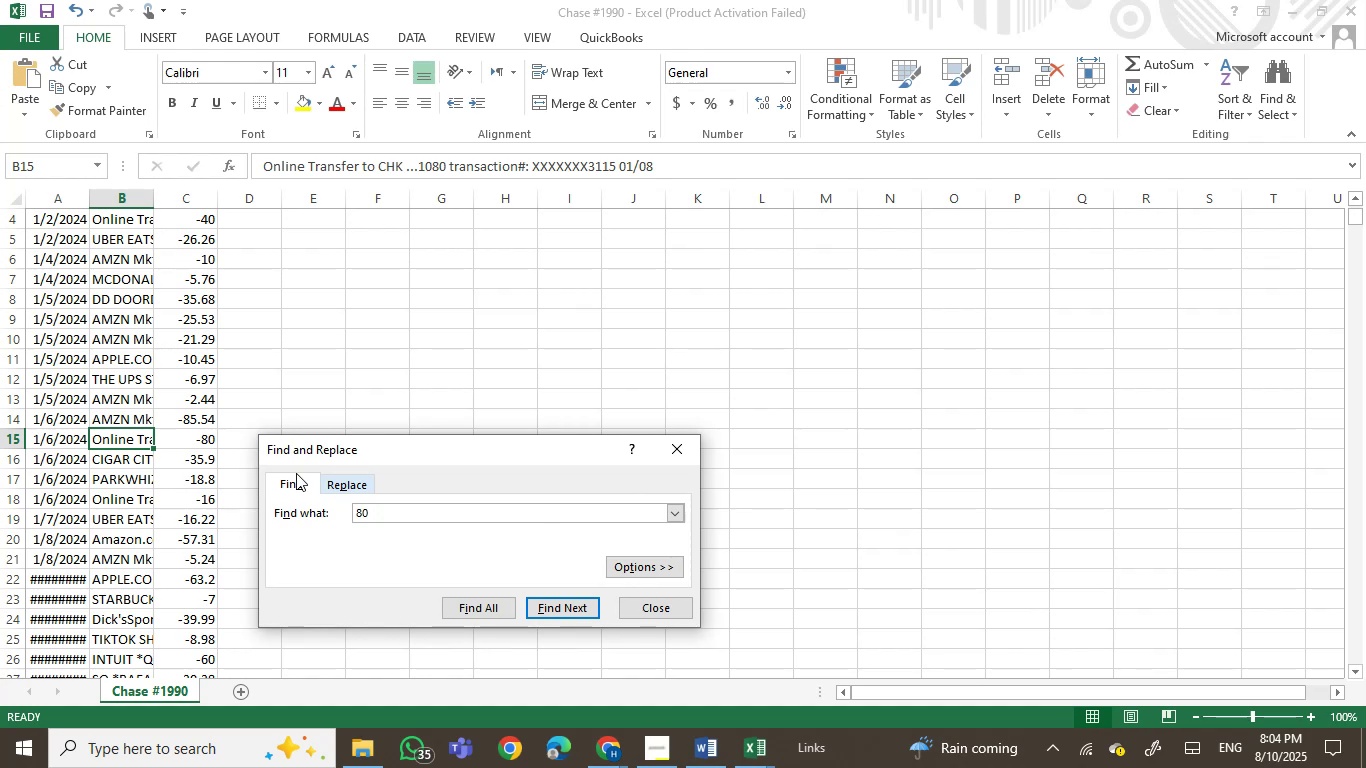 
left_click([214, 445])
 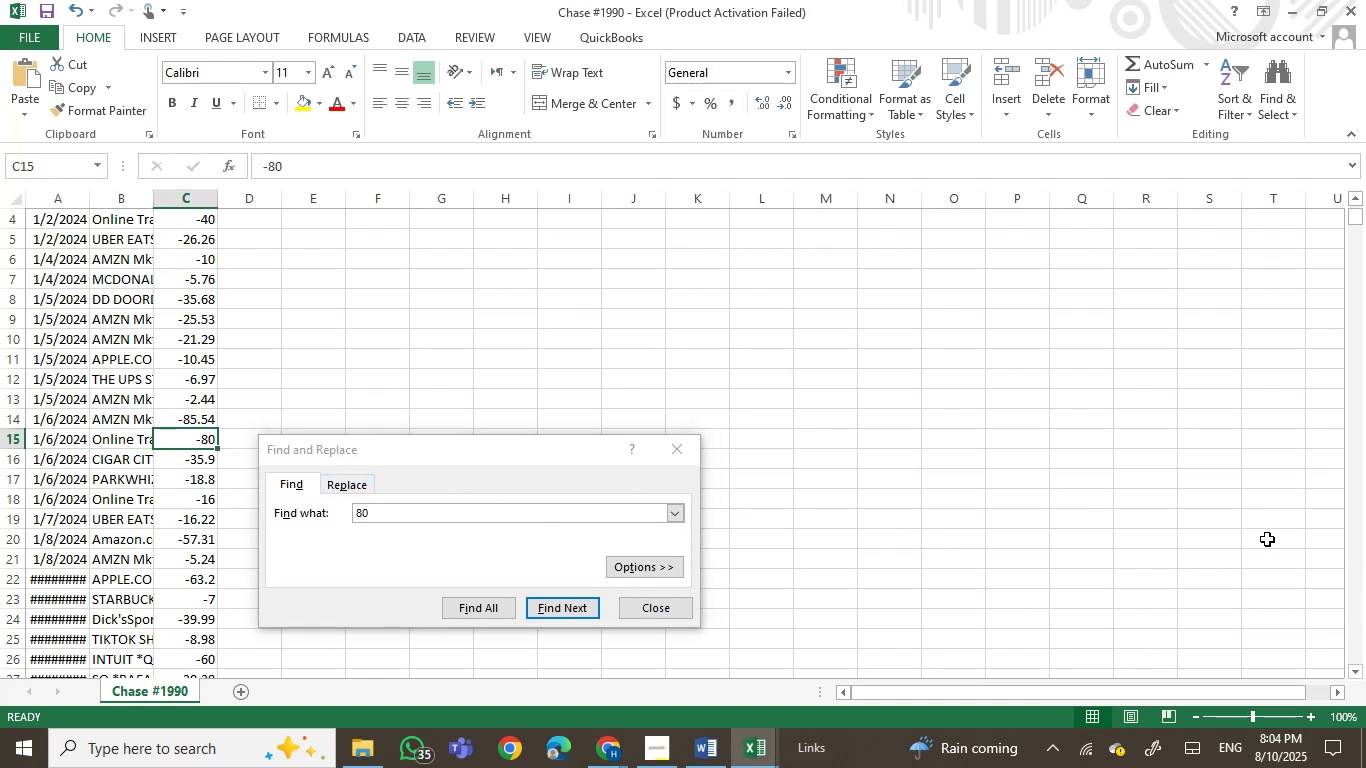 
scroll: coordinate [767, 349], scroll_direction: up, amount: 3.0
 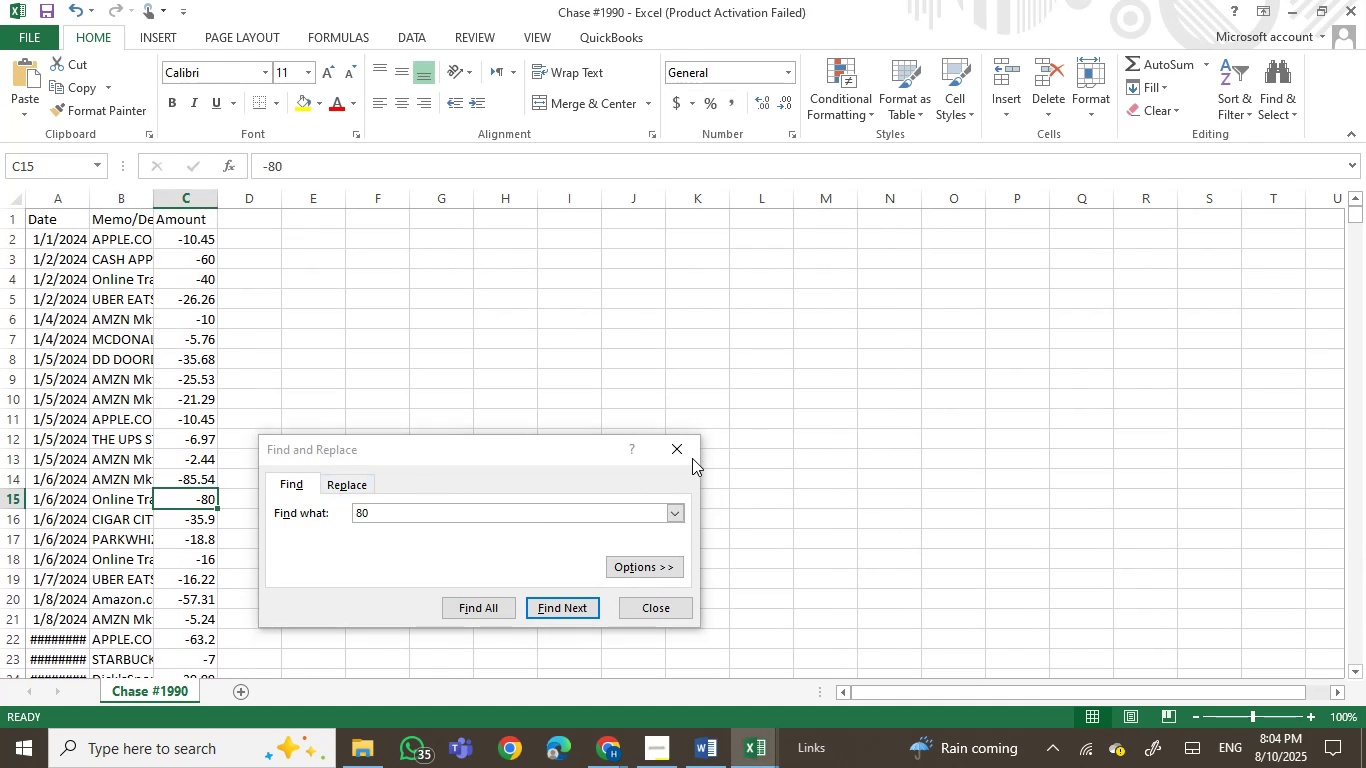 
left_click([684, 447])
 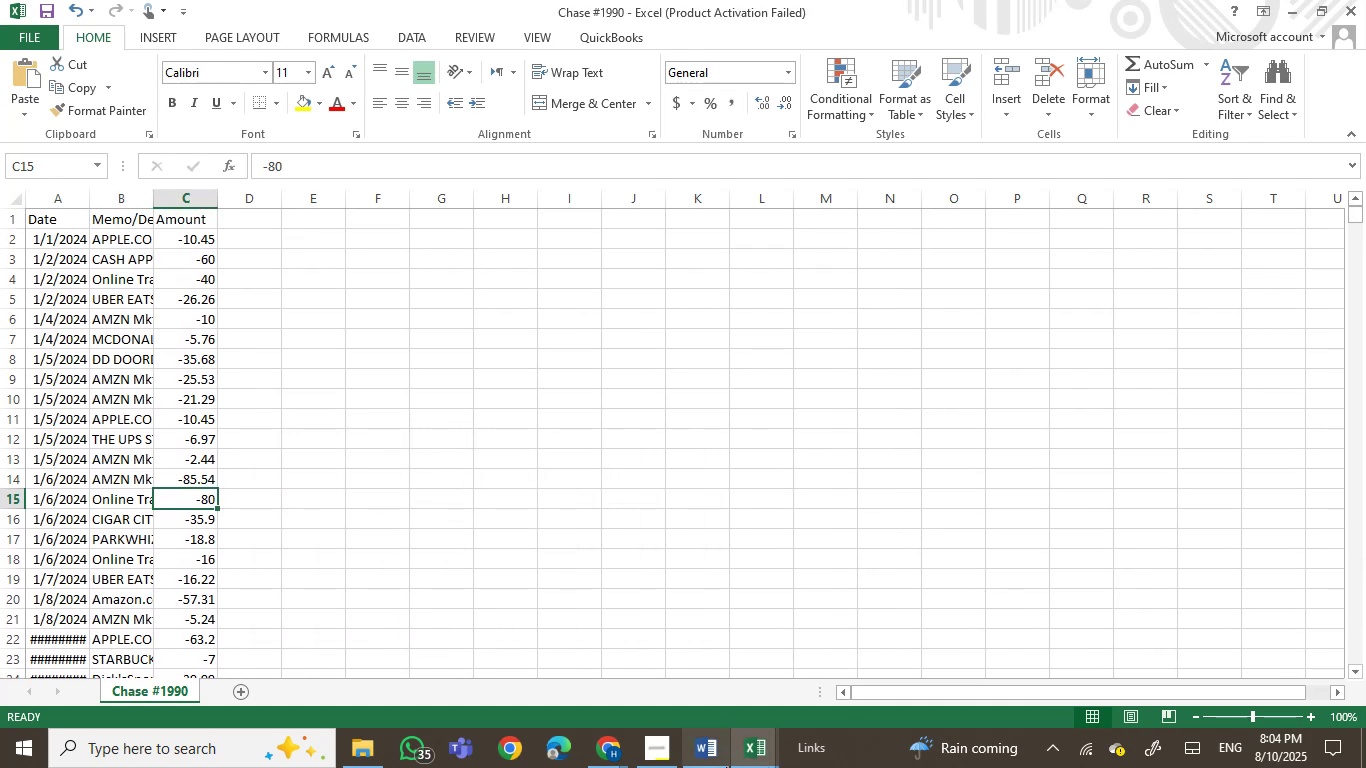 
left_click([740, 758])
 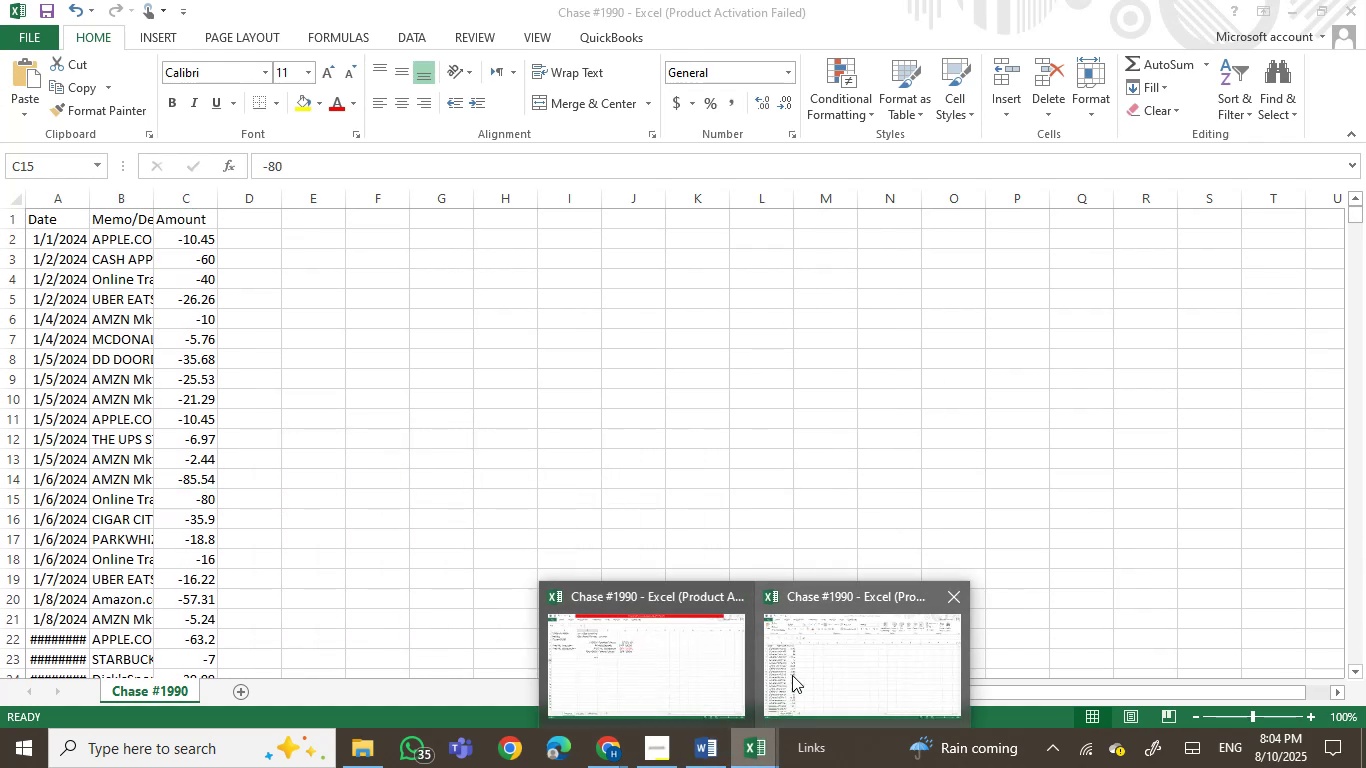 
left_click([812, 673])
 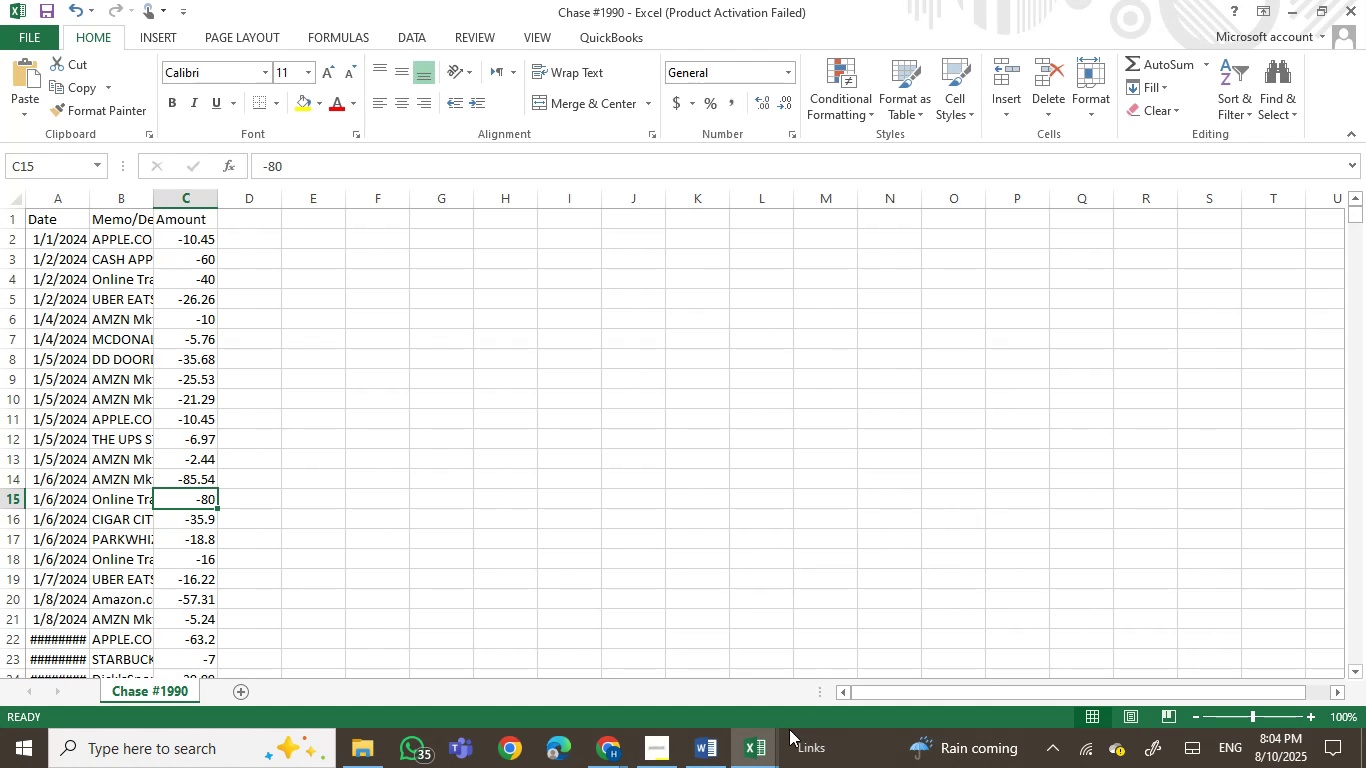 
left_click([766, 739])
 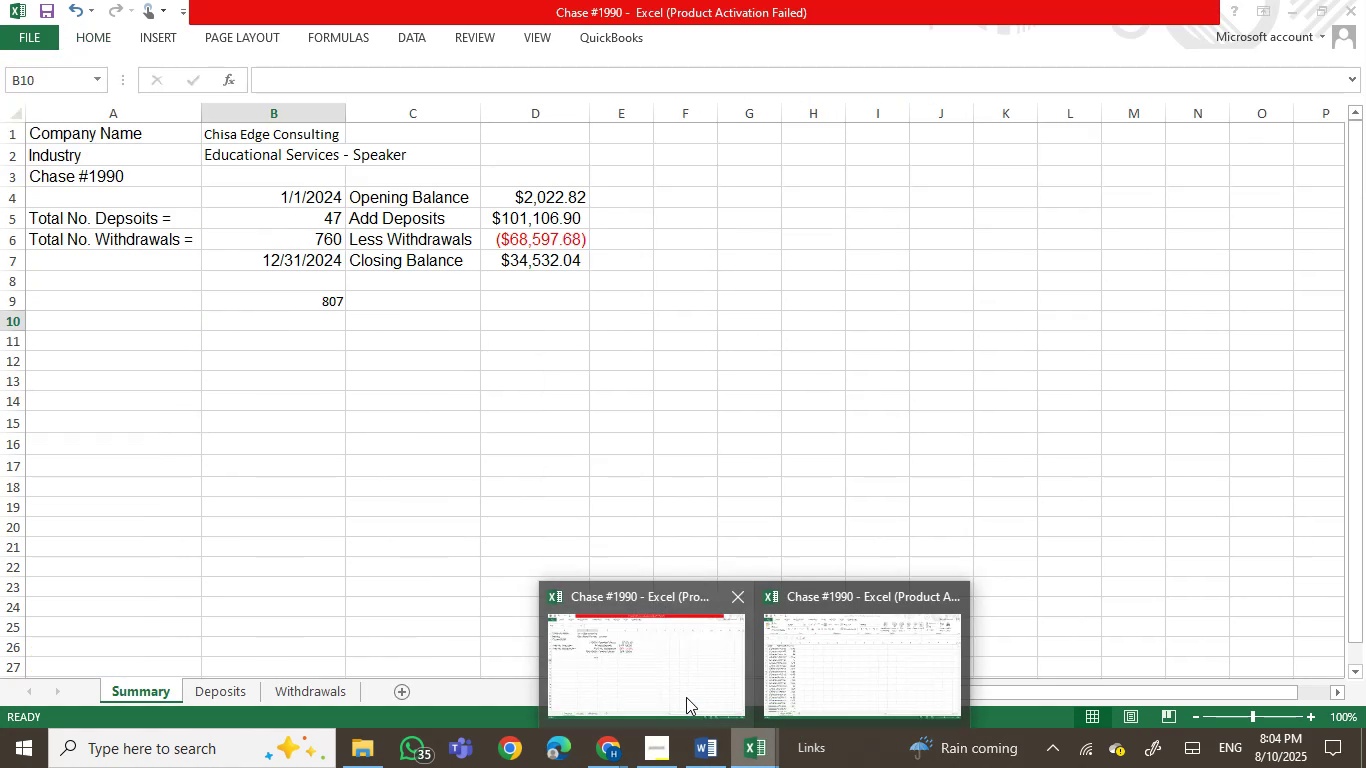 
left_click([686, 697])
 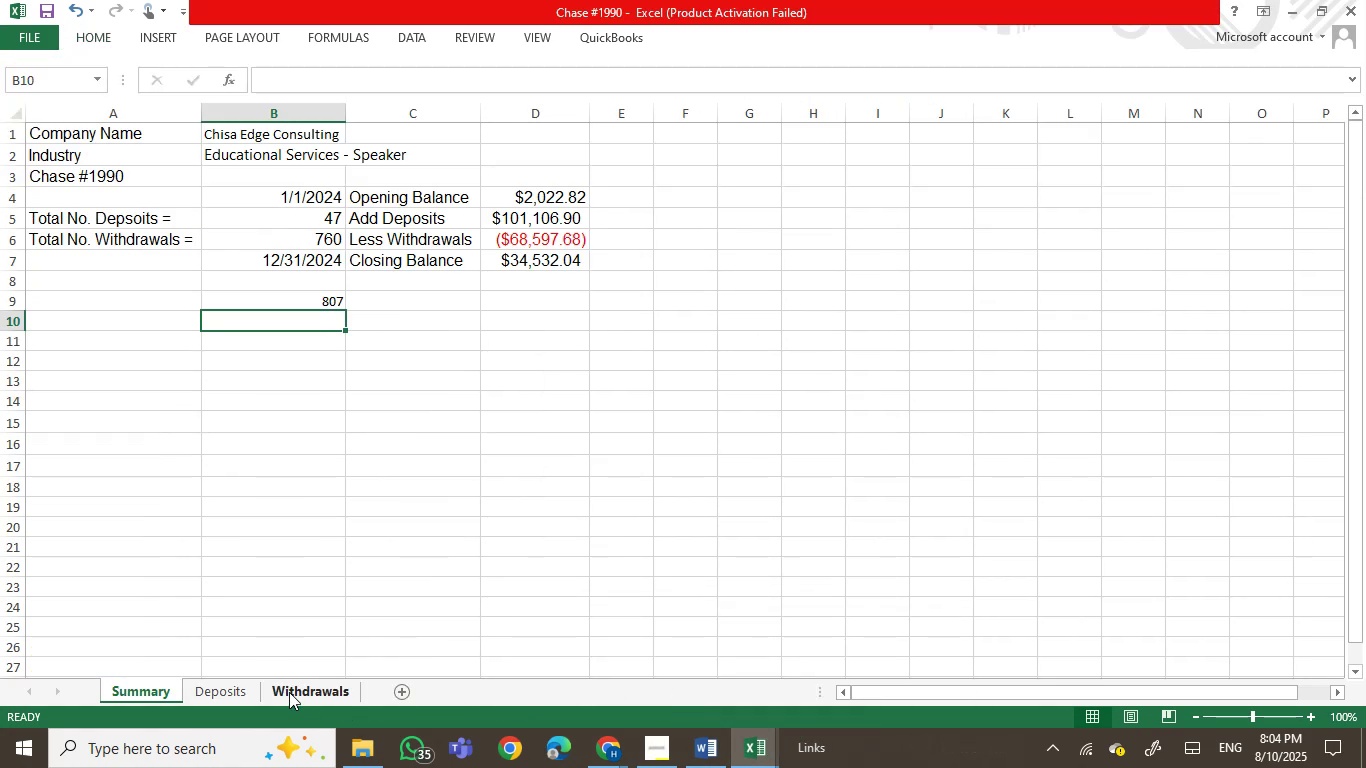 
left_click([288, 688])
 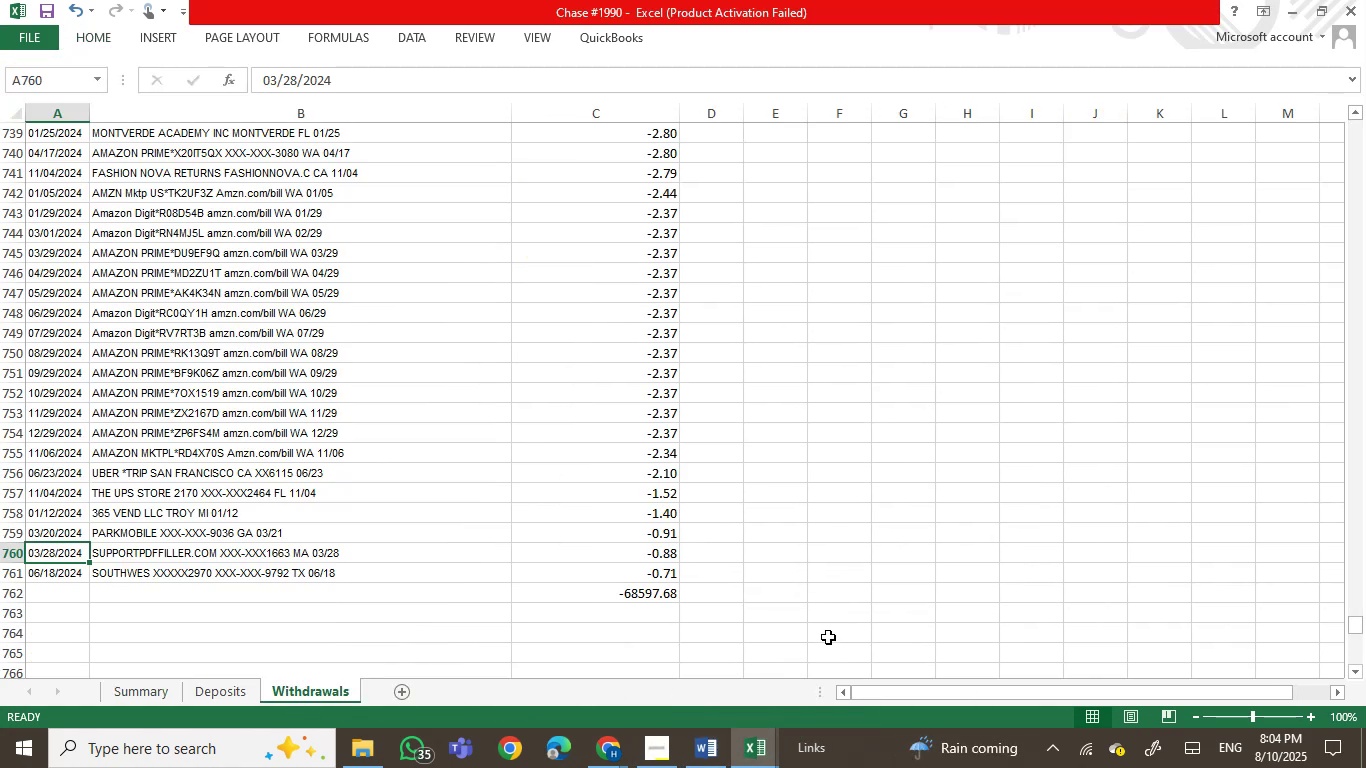 
wait(5.25)
 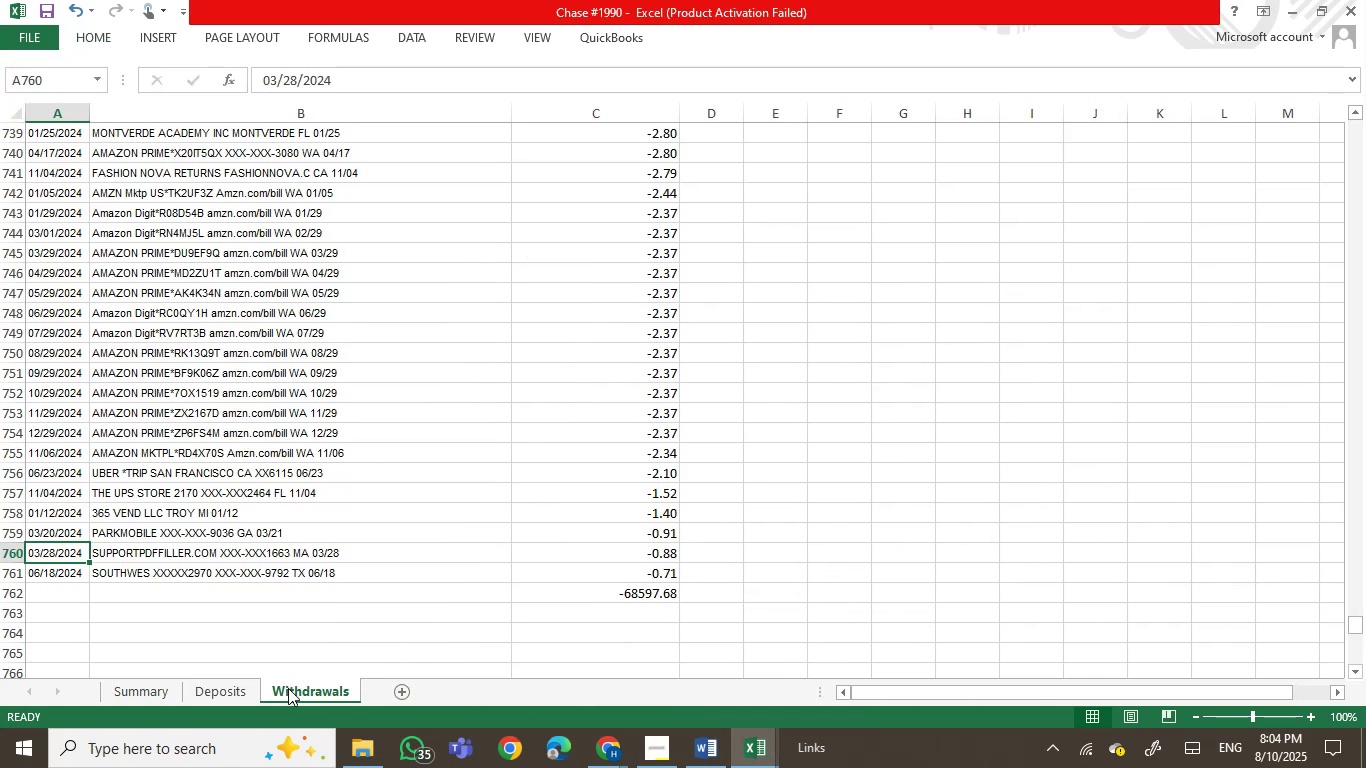 
left_click_drag(start_coordinate=[1355, 631], to_coordinate=[1358, 124])
 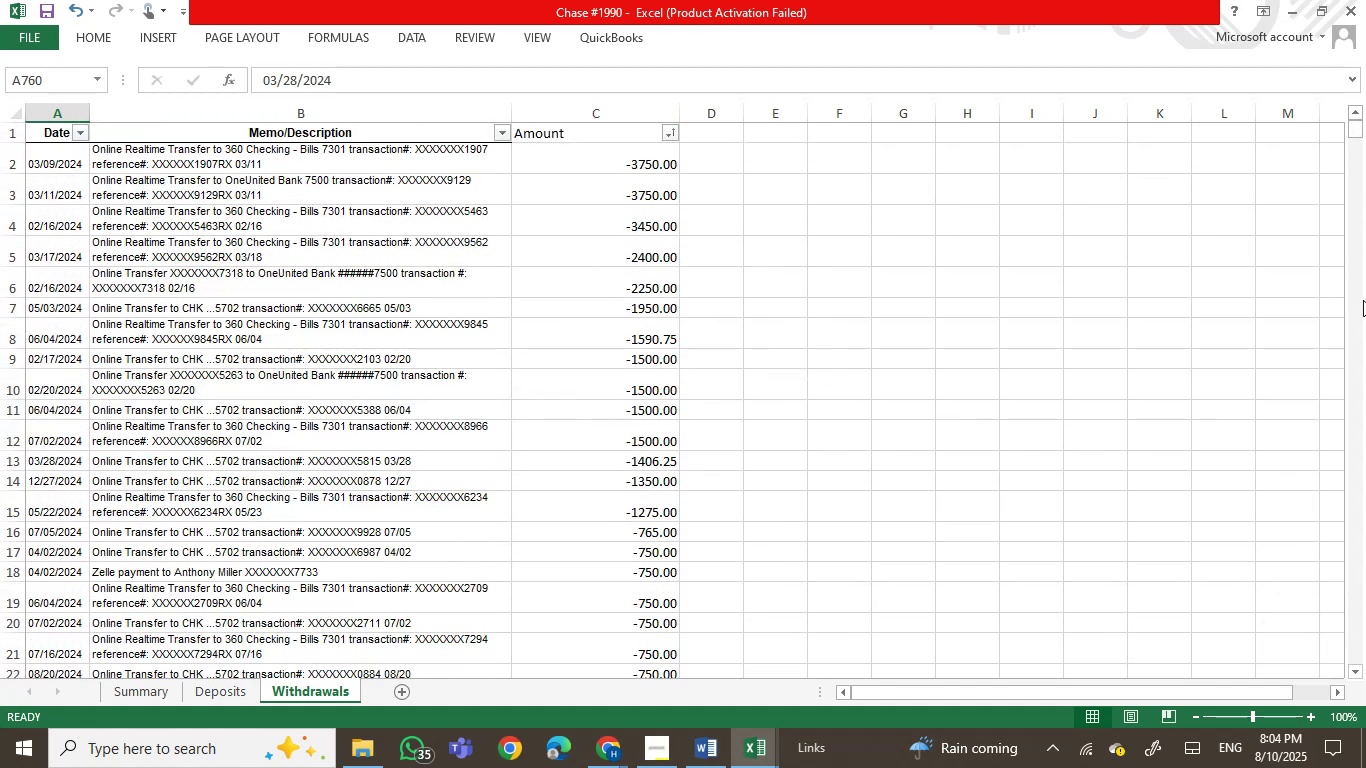 
double_click([1363, 303])
 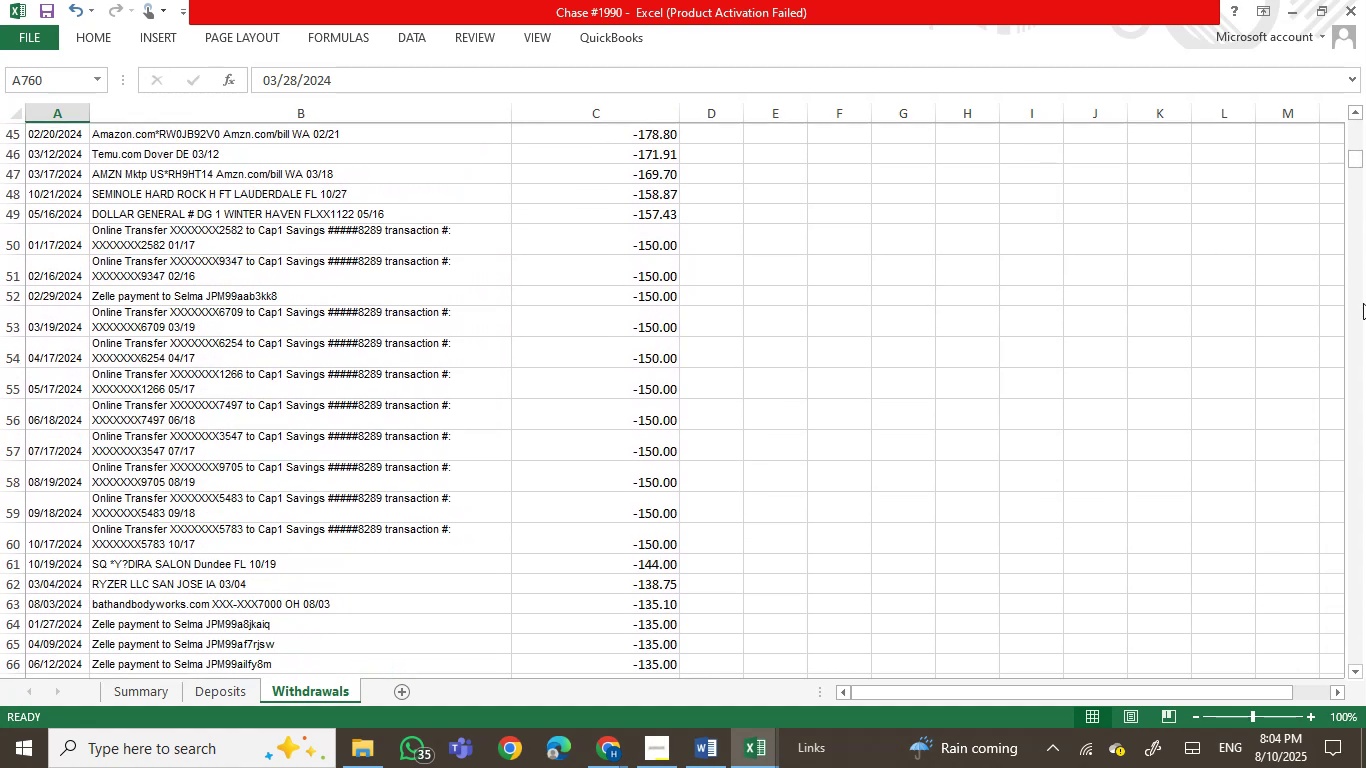 
triple_click([1363, 303])
 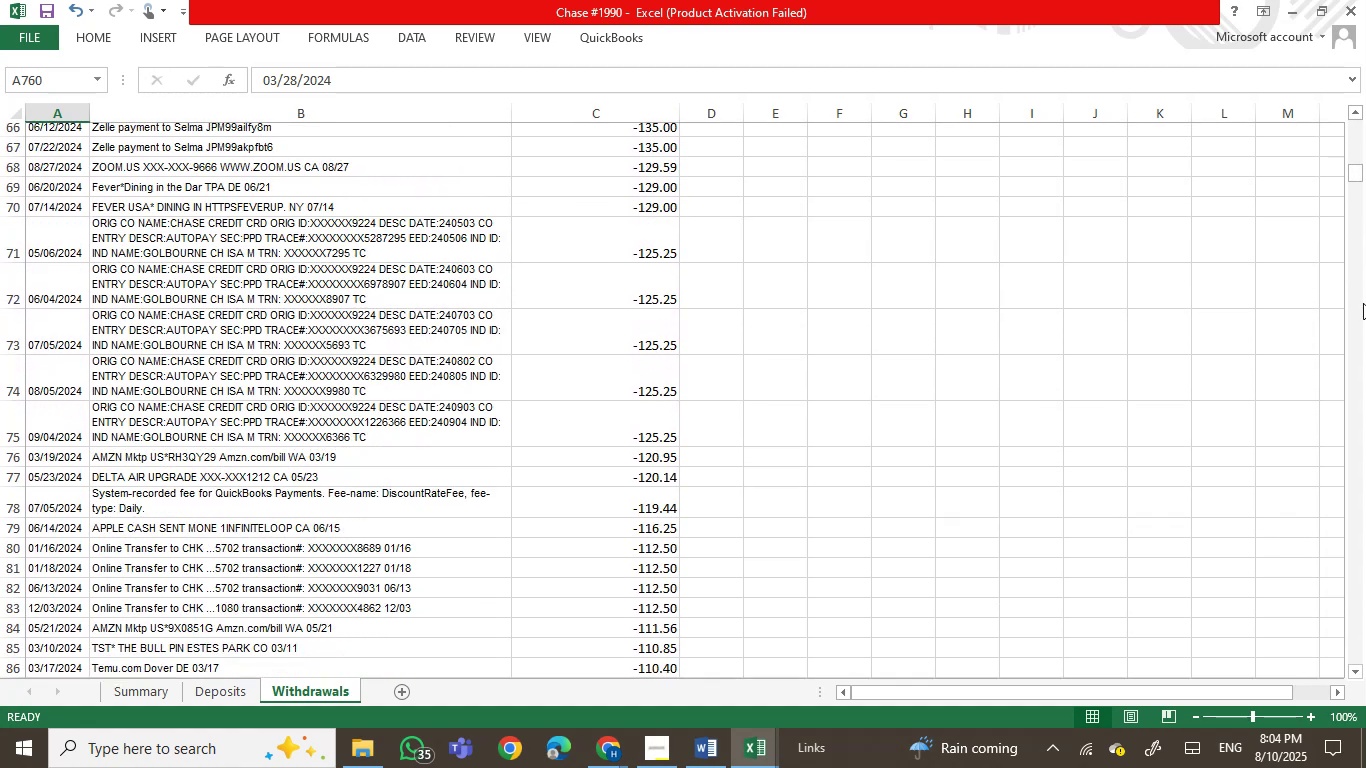 
triple_click([1363, 303])
 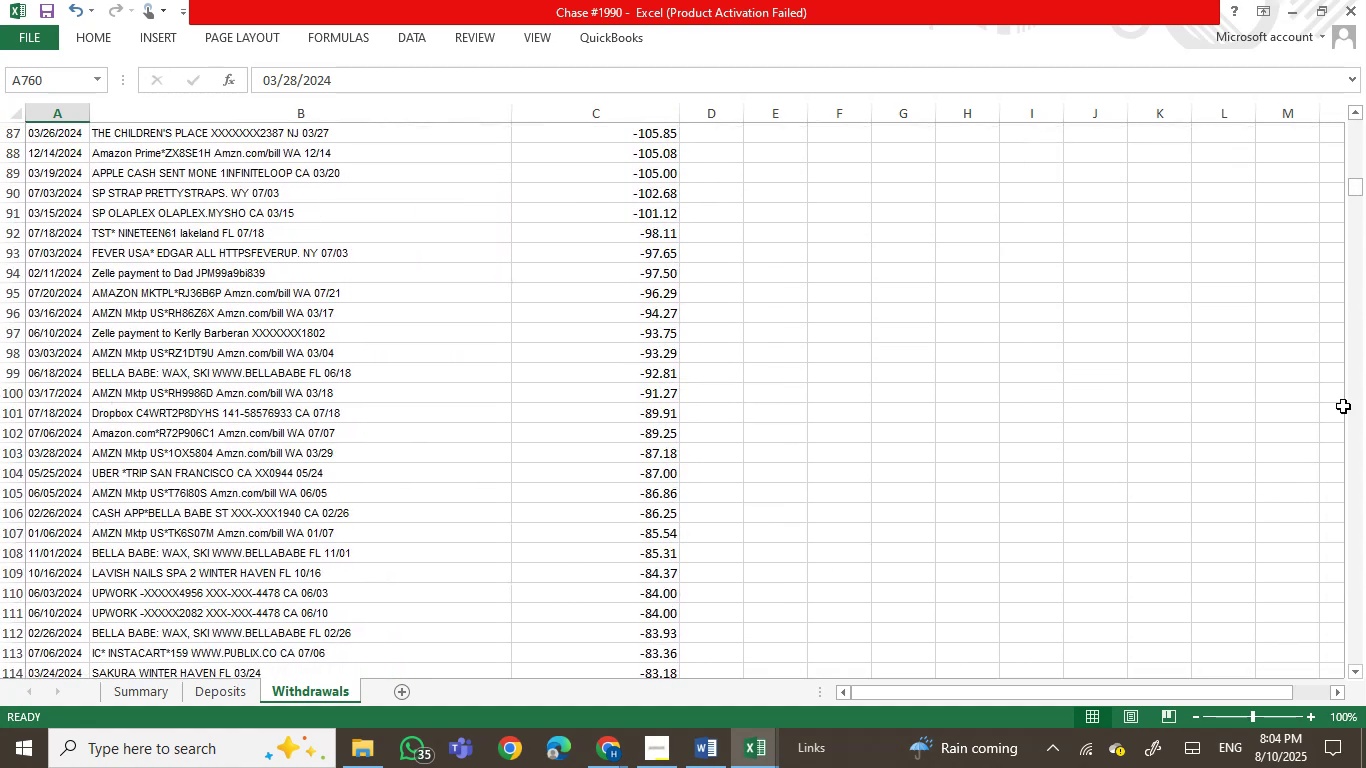 
left_click([1343, 406])
 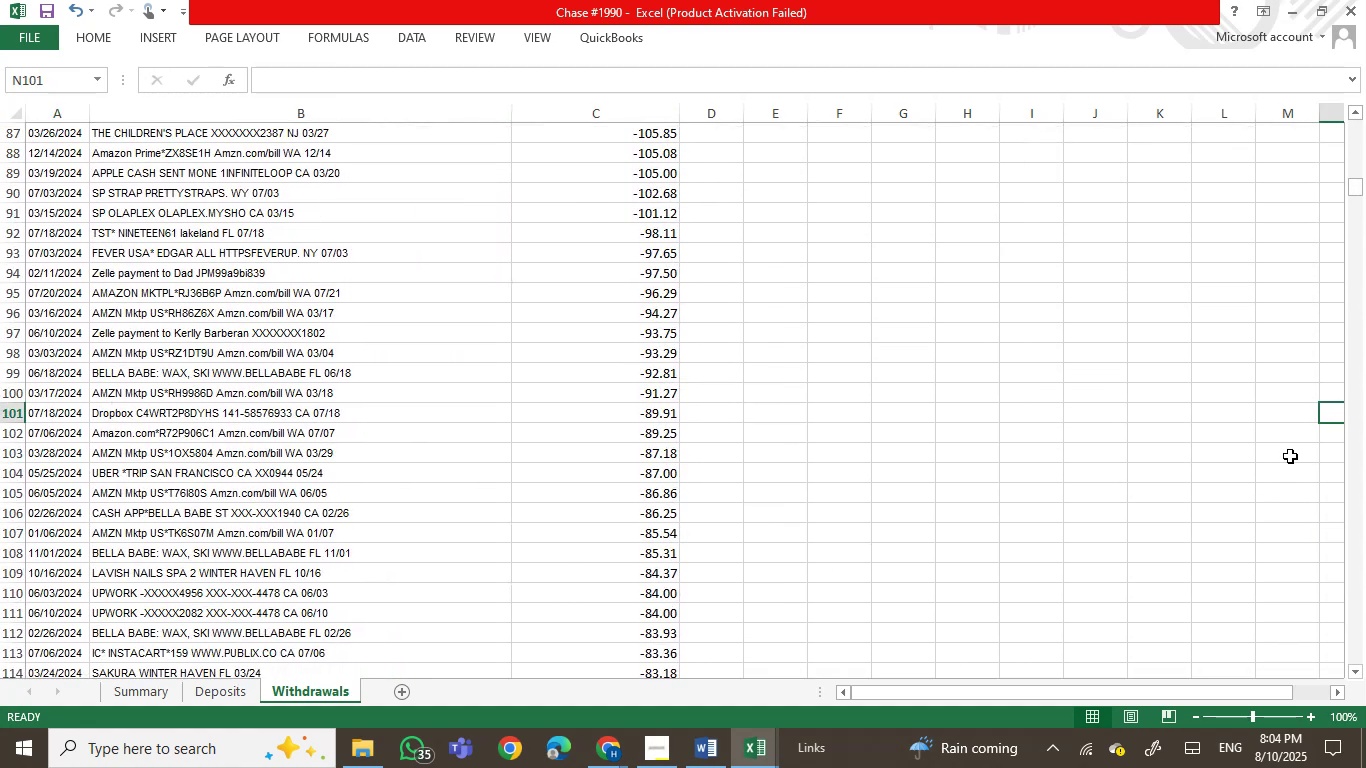 
scroll: coordinate [1151, 529], scroll_direction: down, amount: 7.0
 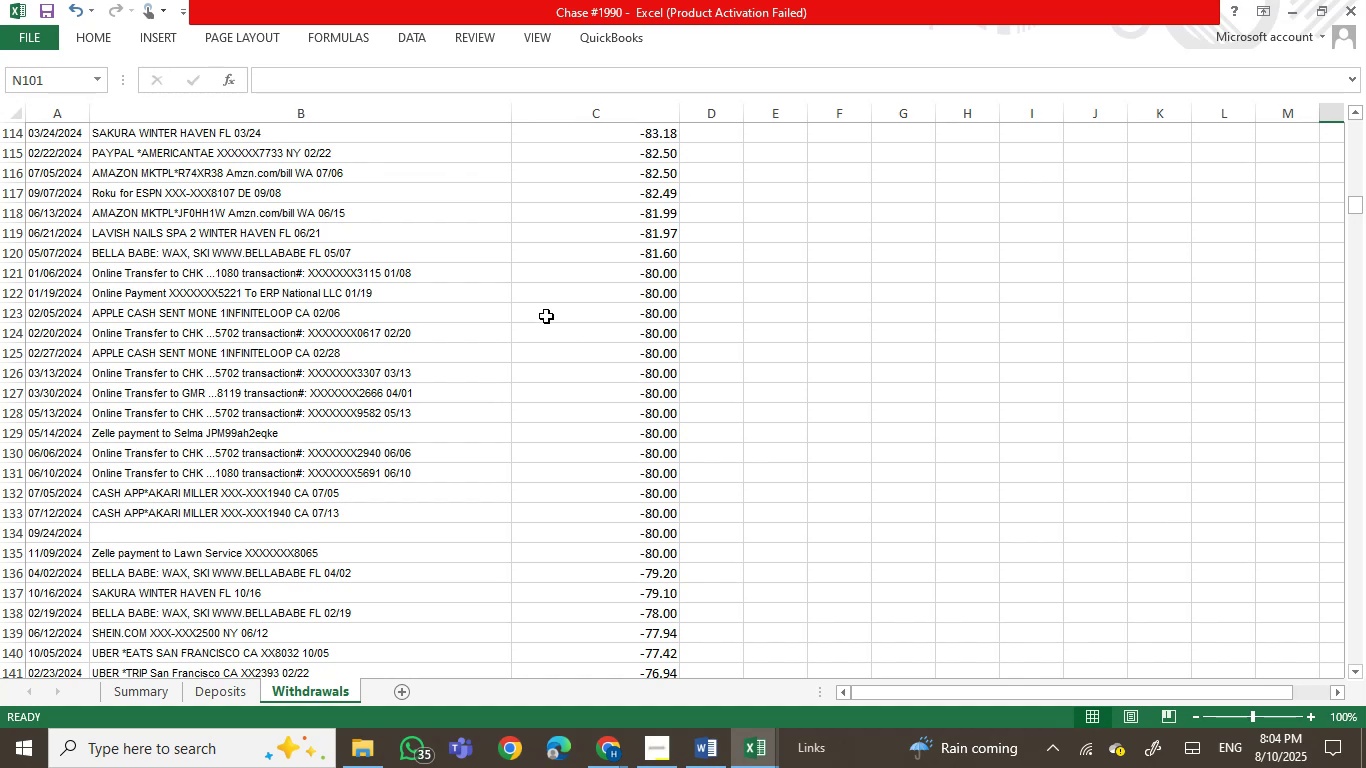 
left_click([644, 272])
 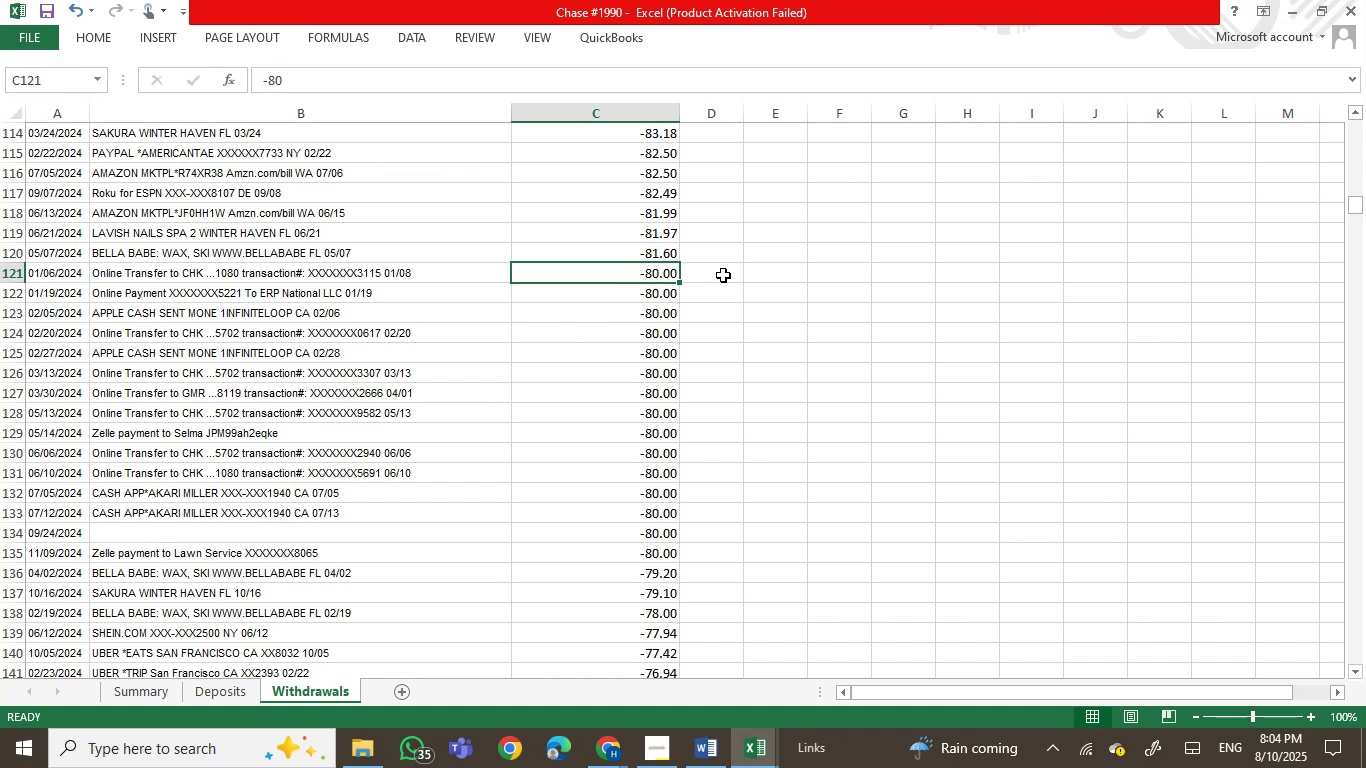 
left_click([724, 275])
 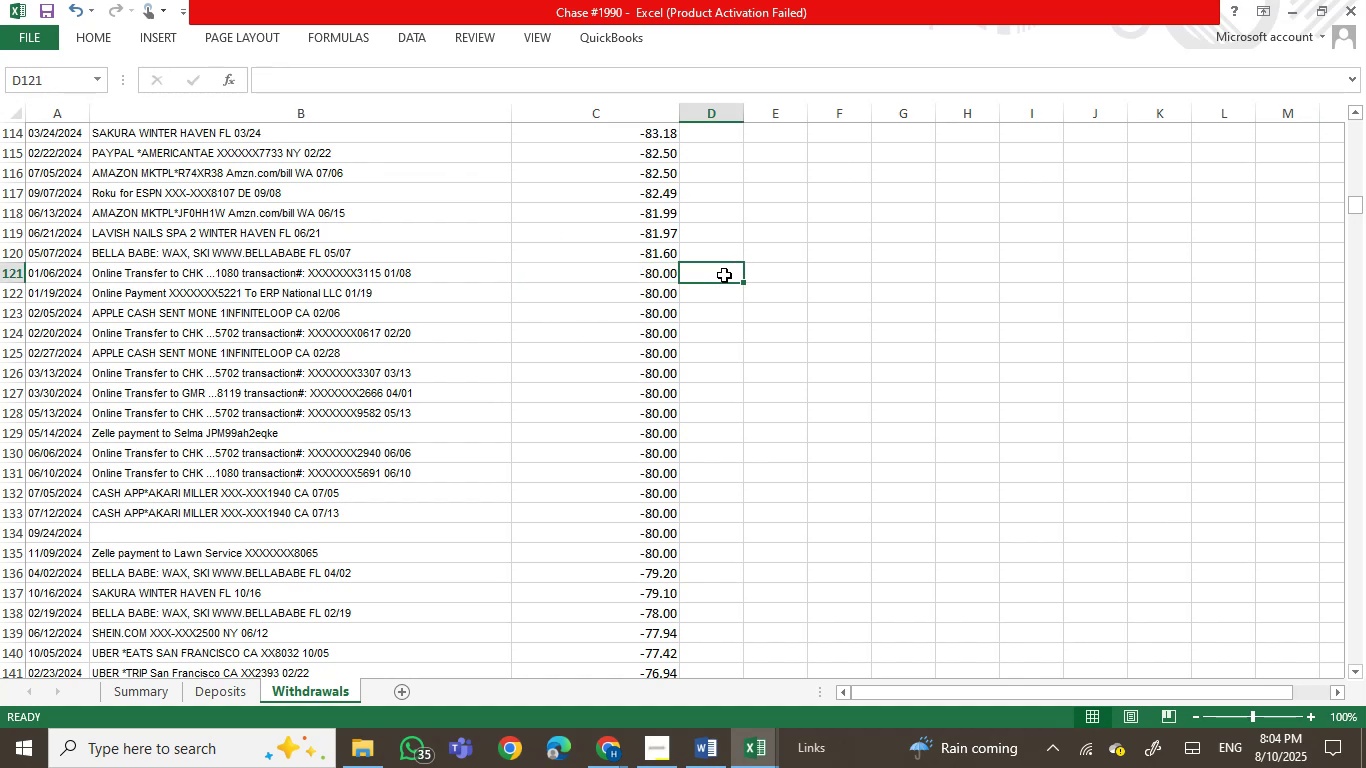 
key(Numpad1)
 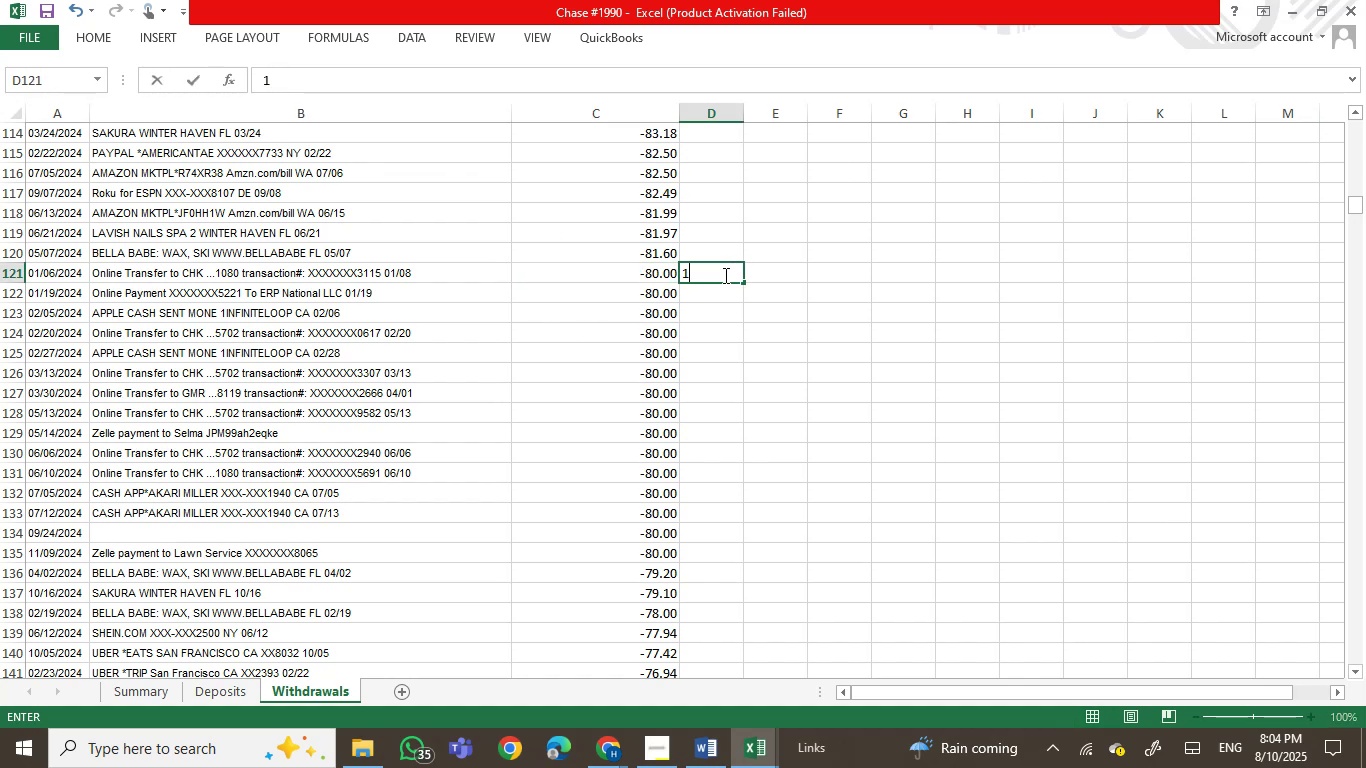 
key(Enter)
 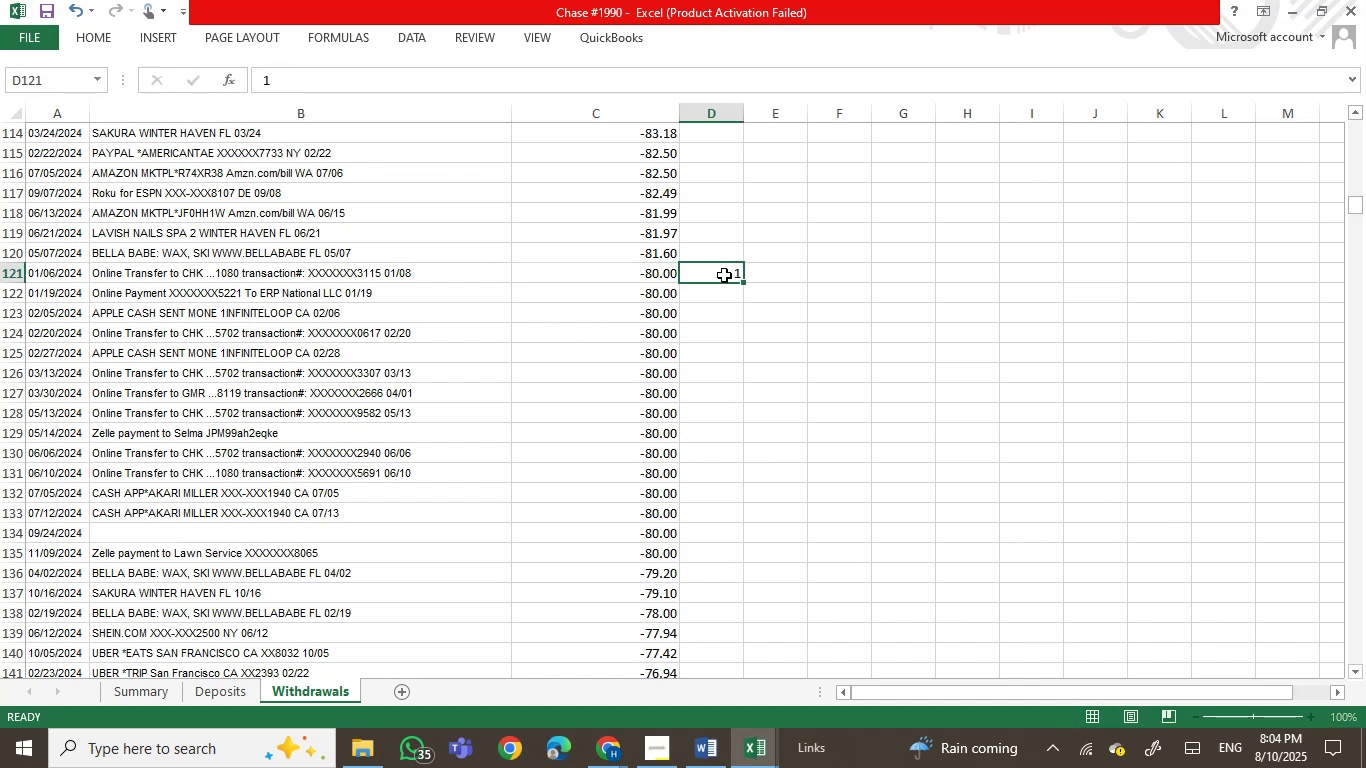 
key(Numpad2)
 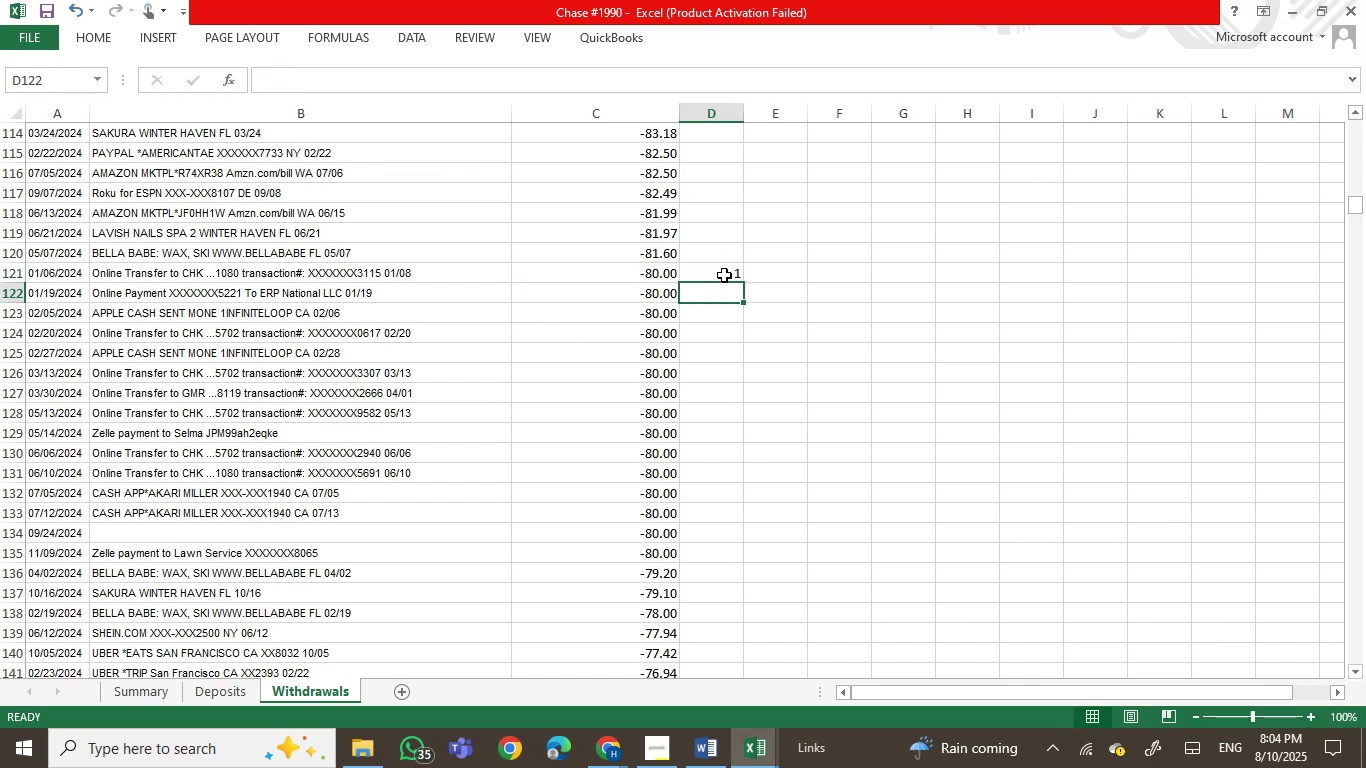 
key(Enter)
 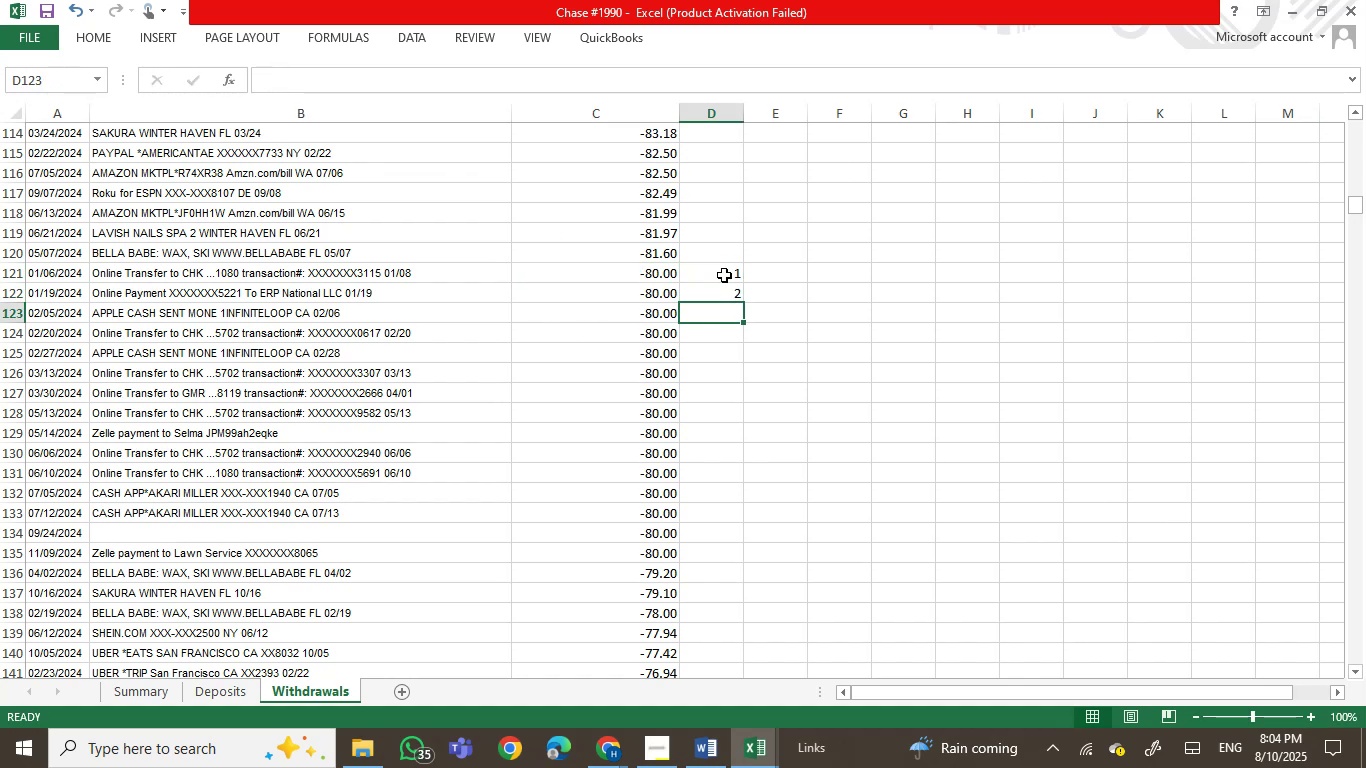 
left_click_drag(start_coordinate=[724, 275], to_coordinate=[732, 300])
 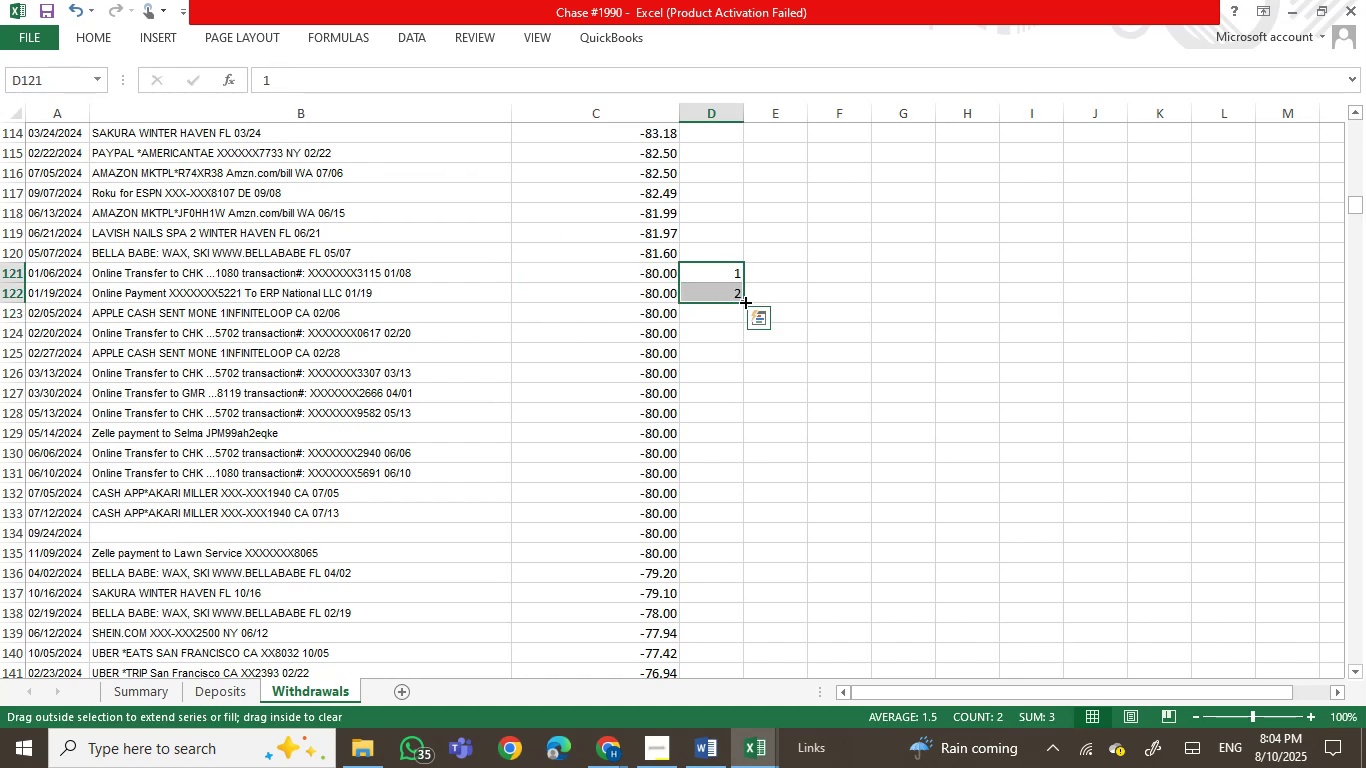 
double_click([744, 301])
 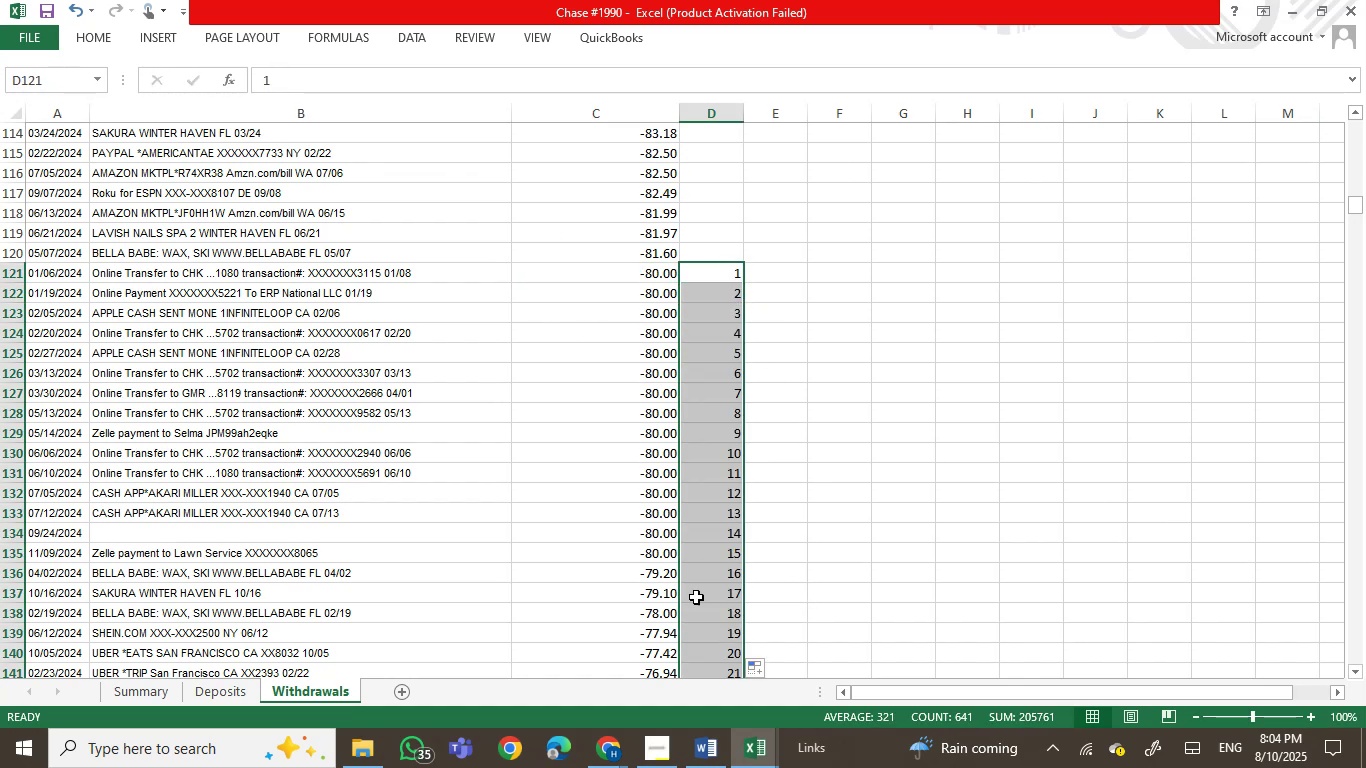 
left_click([702, 553])
 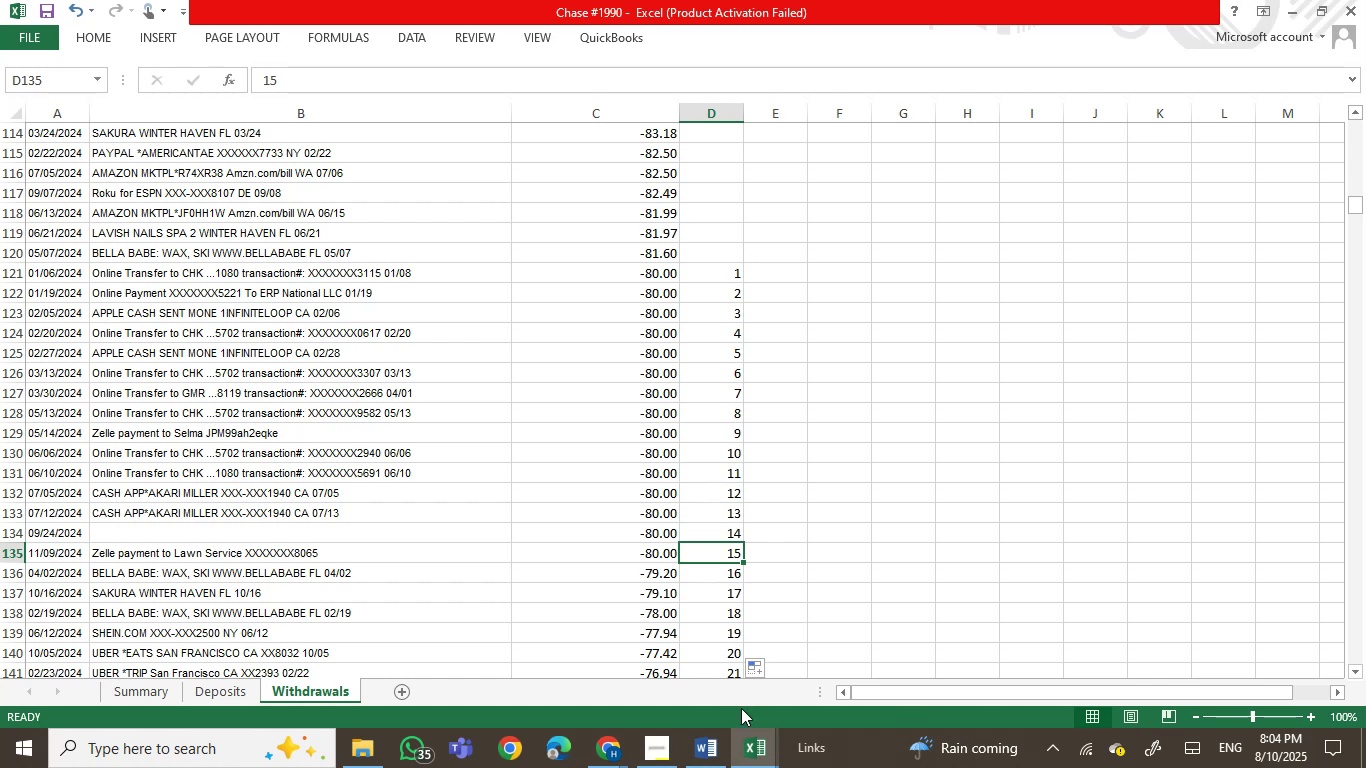 
left_click([752, 759])
 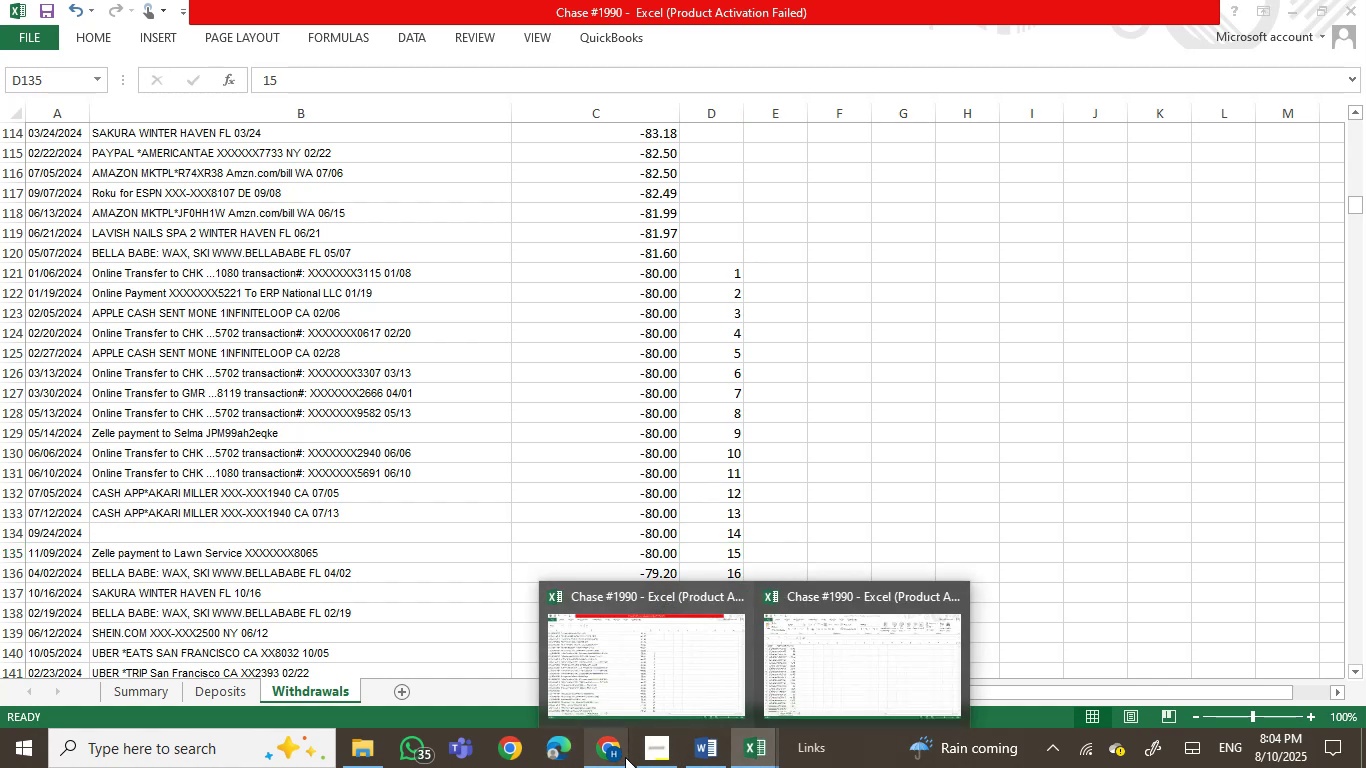 
left_click([623, 757])
 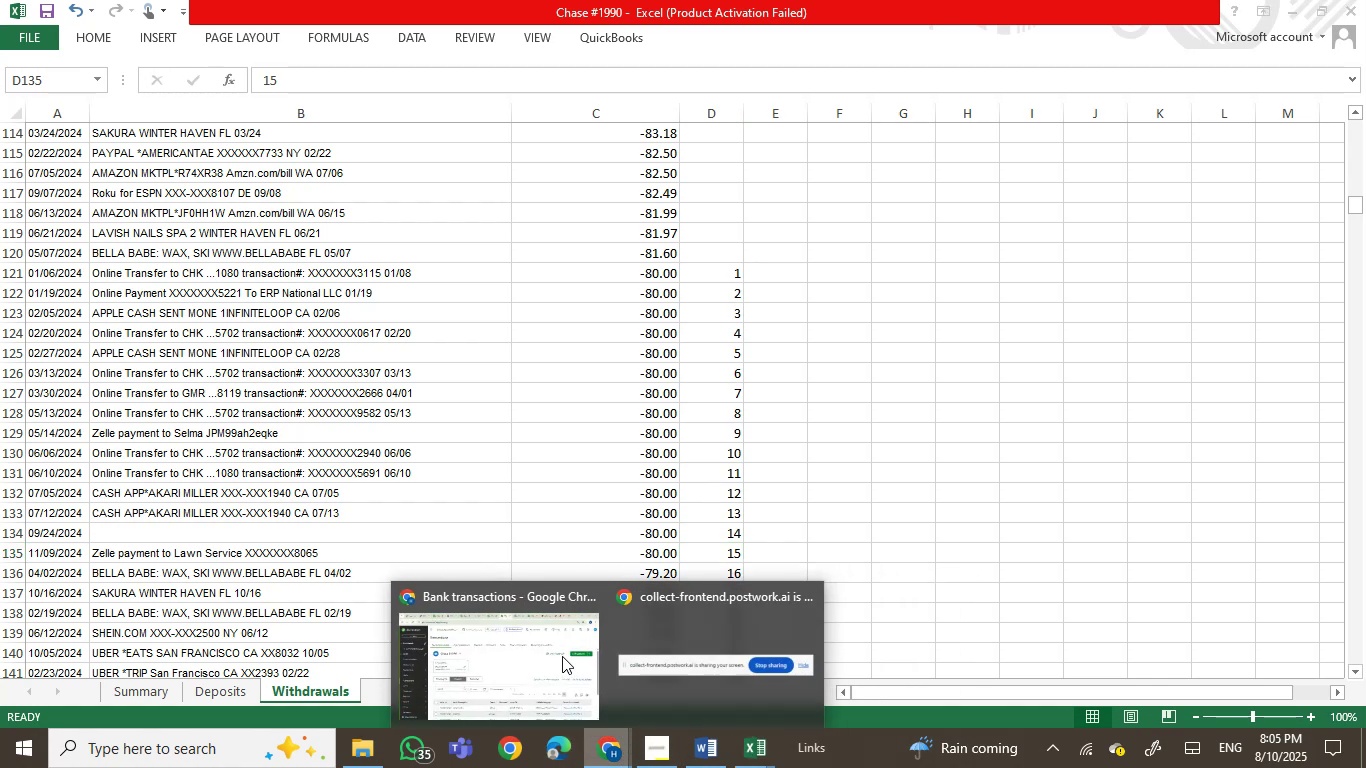 
left_click([556, 654])
 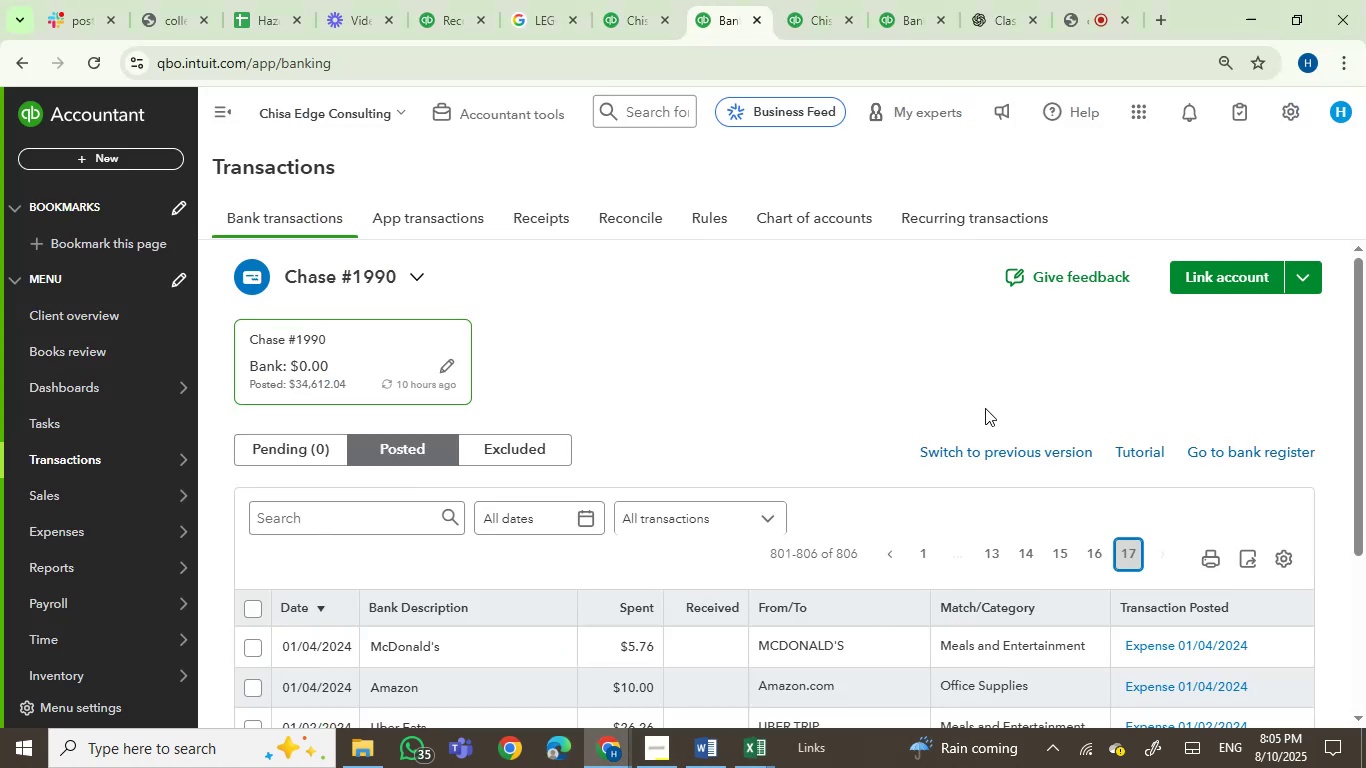 
wait(7.34)
 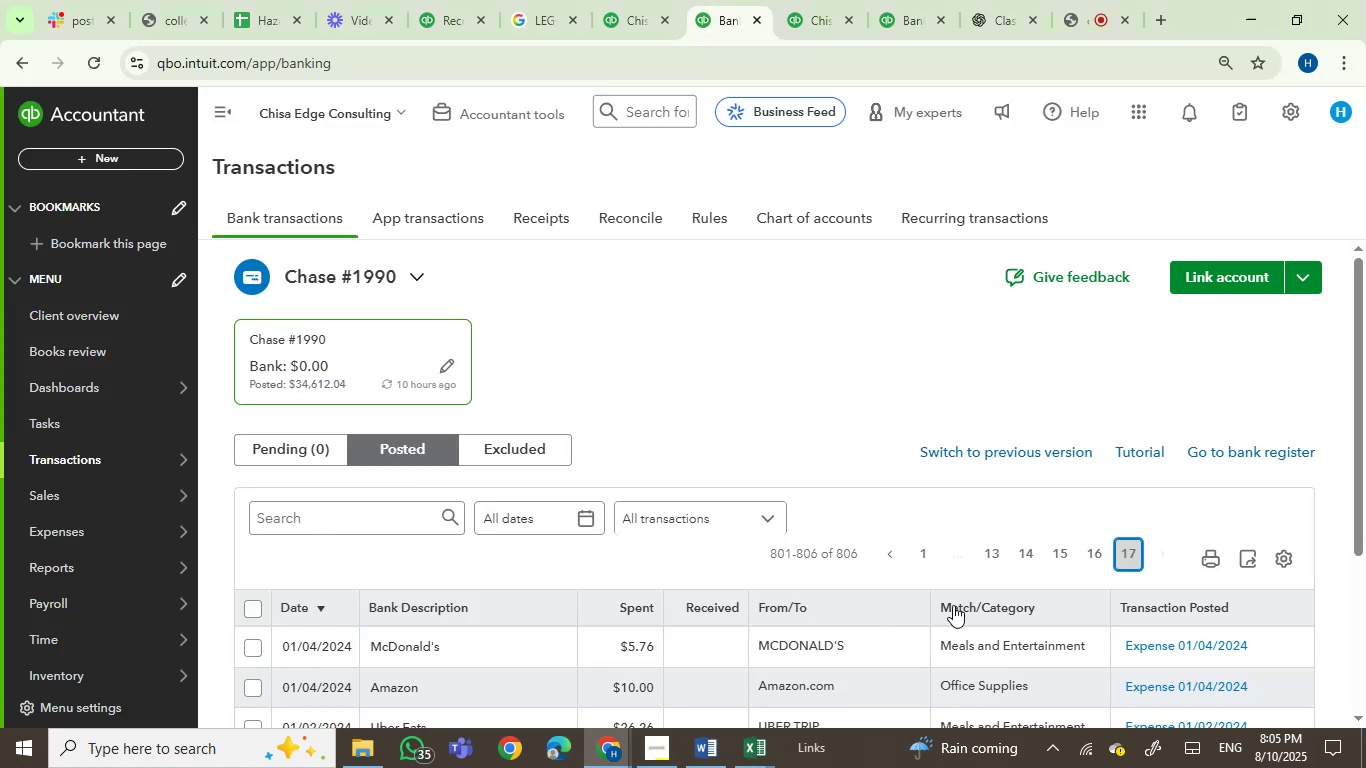 
left_click([608, 609])
 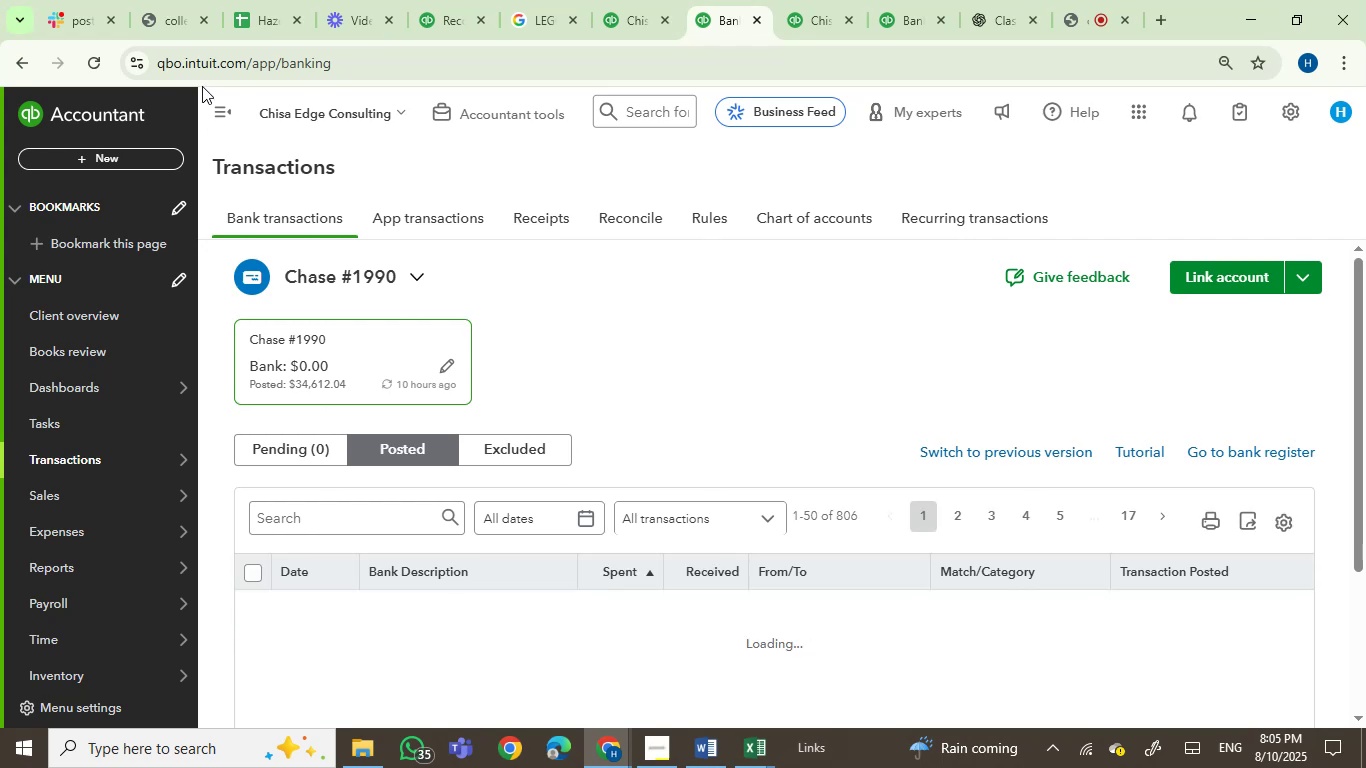 
left_click([209, 113])
 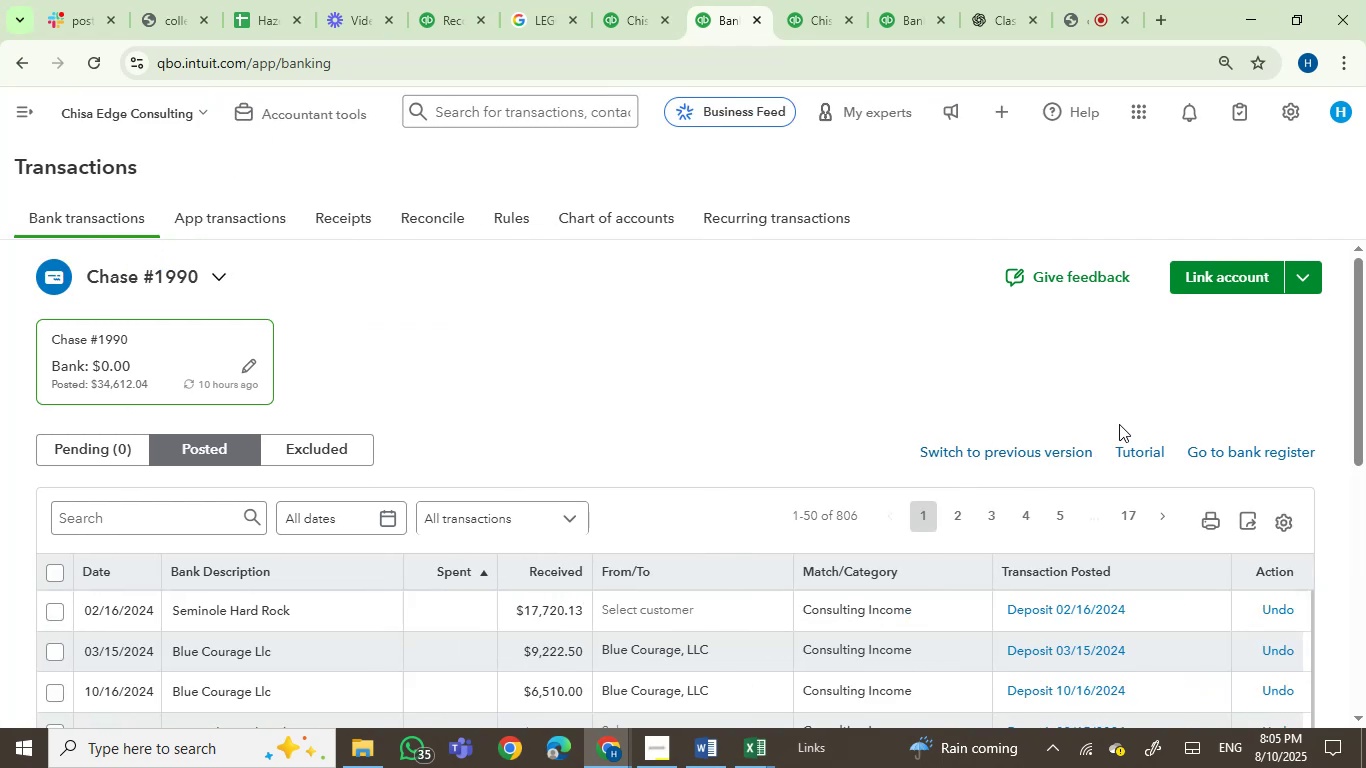 
left_click_drag(start_coordinate=[1355, 376], to_coordinate=[1353, 445])
 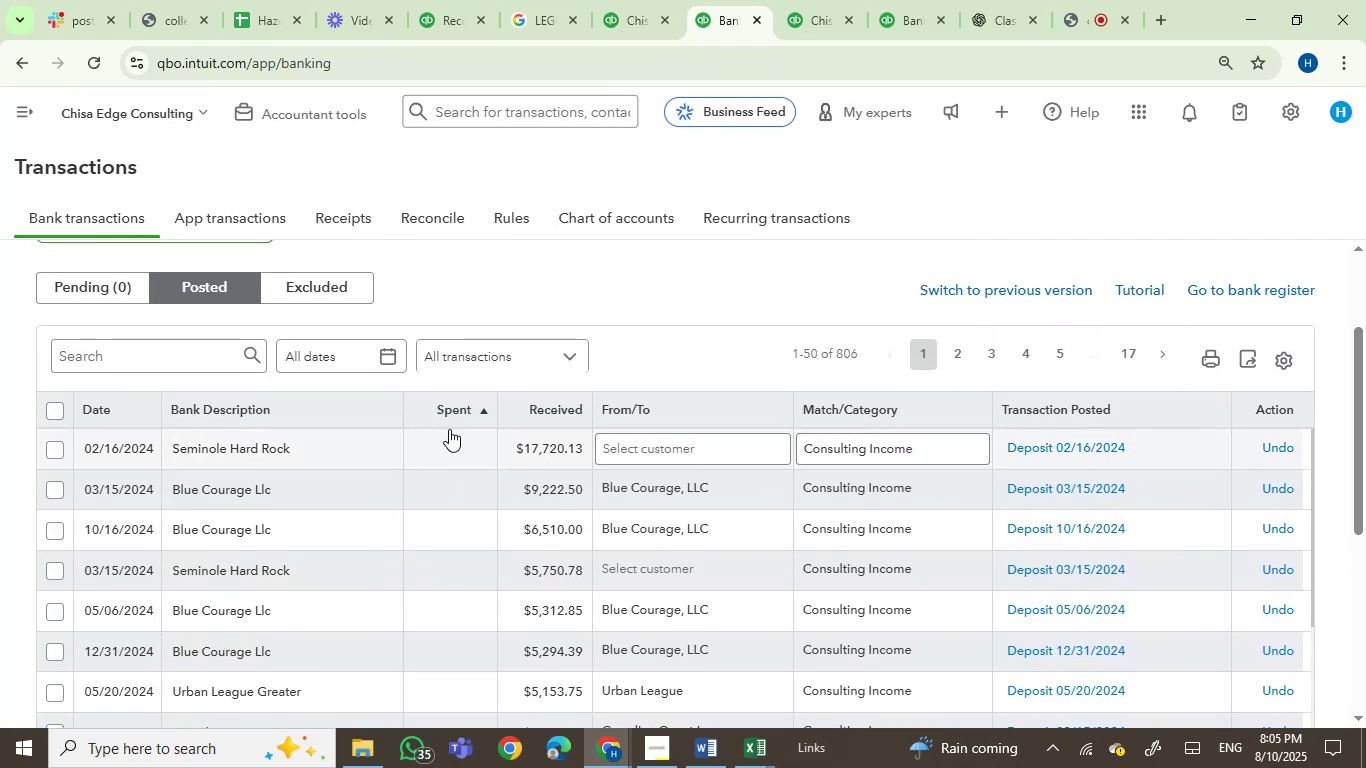 
left_click([442, 410])
 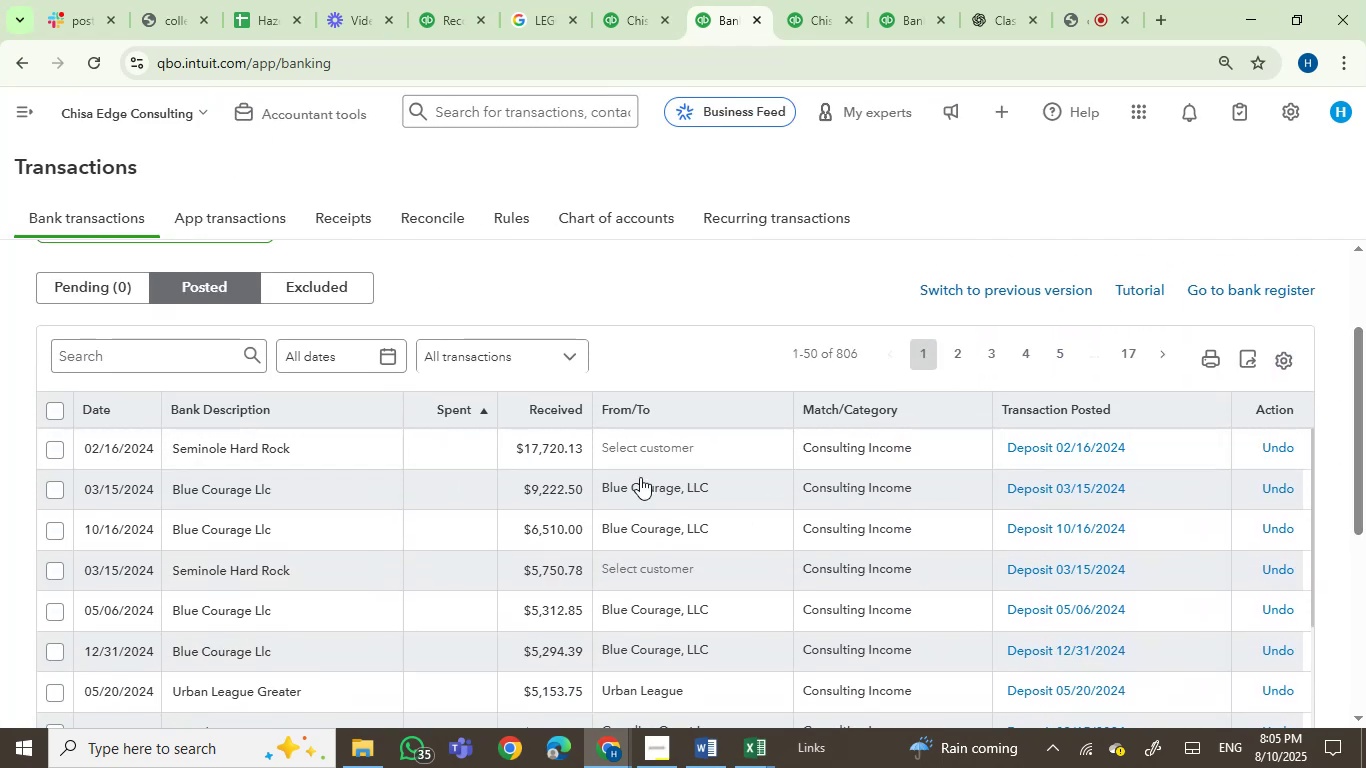 
mouse_move([743, 523])
 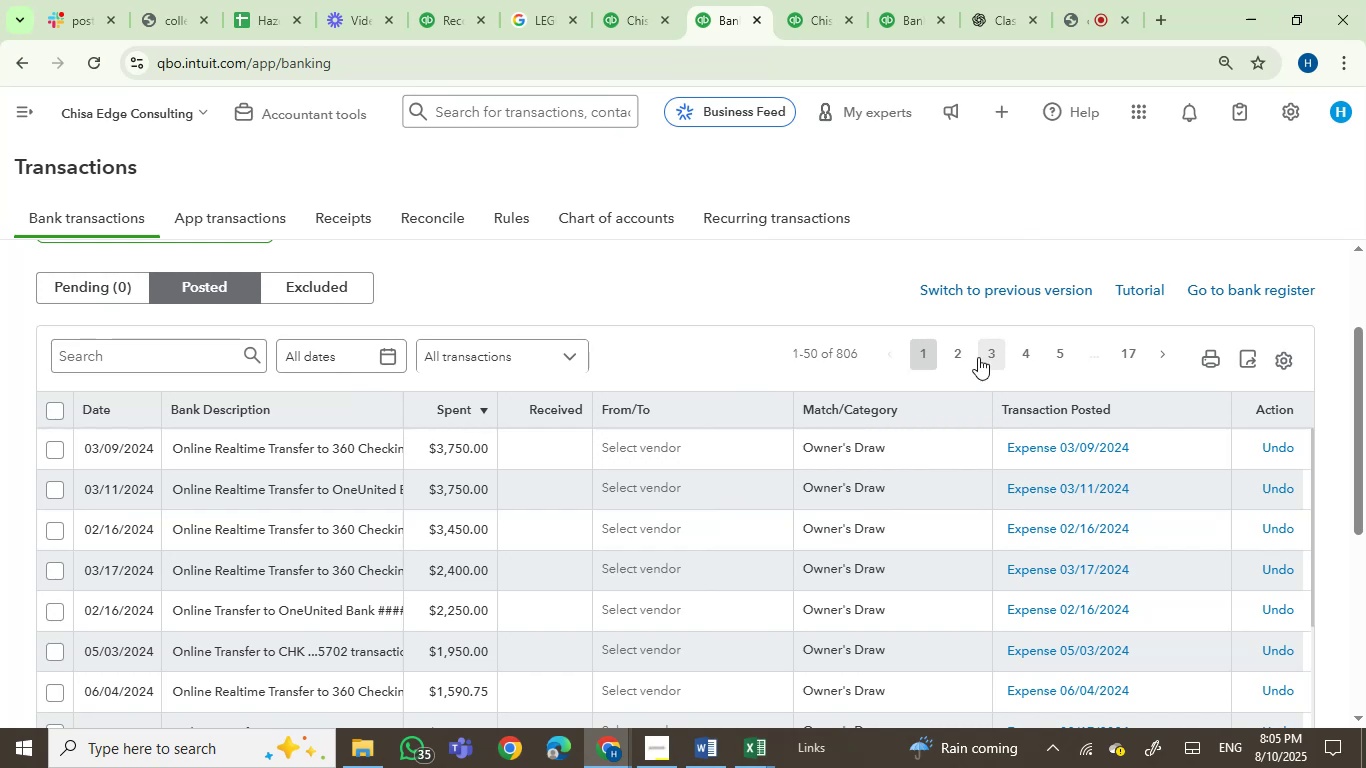 
left_click([979, 354])
 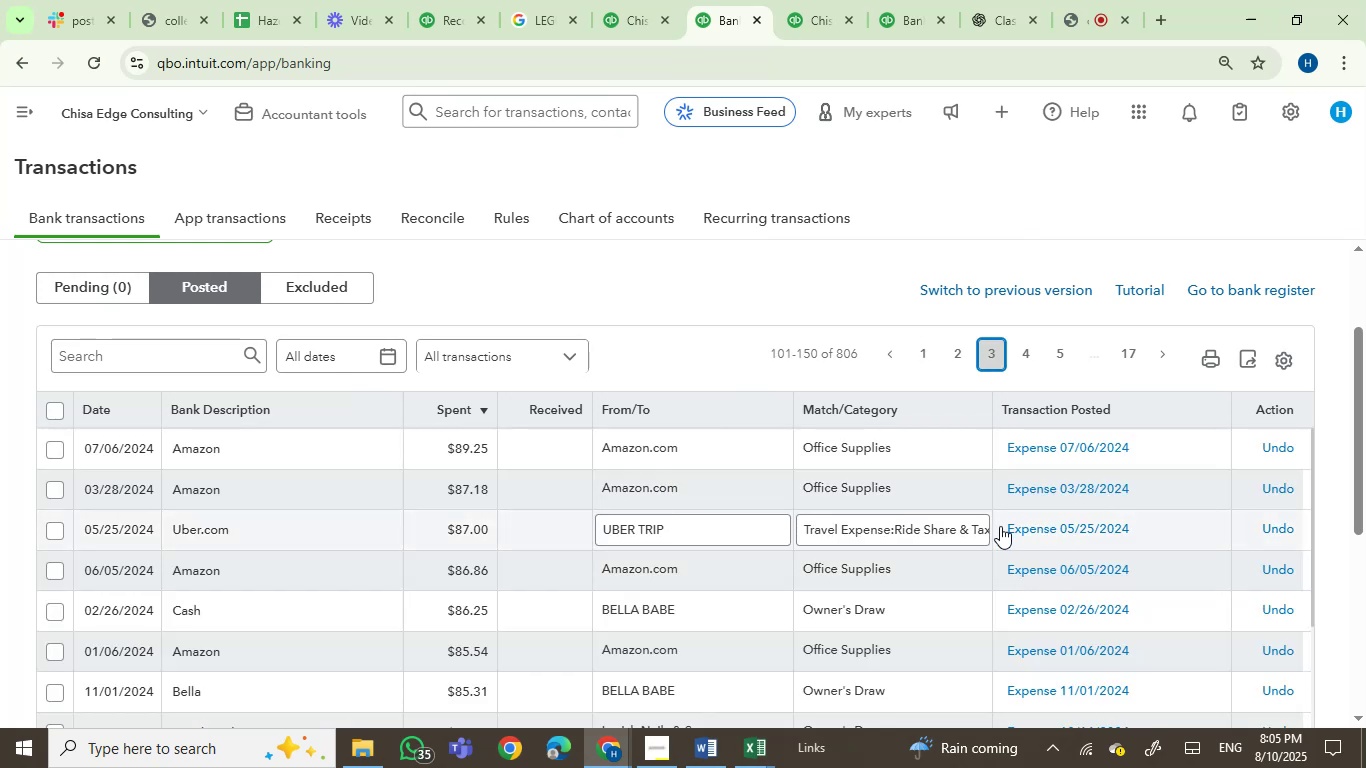 
left_click_drag(start_coordinate=[1362, 441], to_coordinate=[1343, 651])
 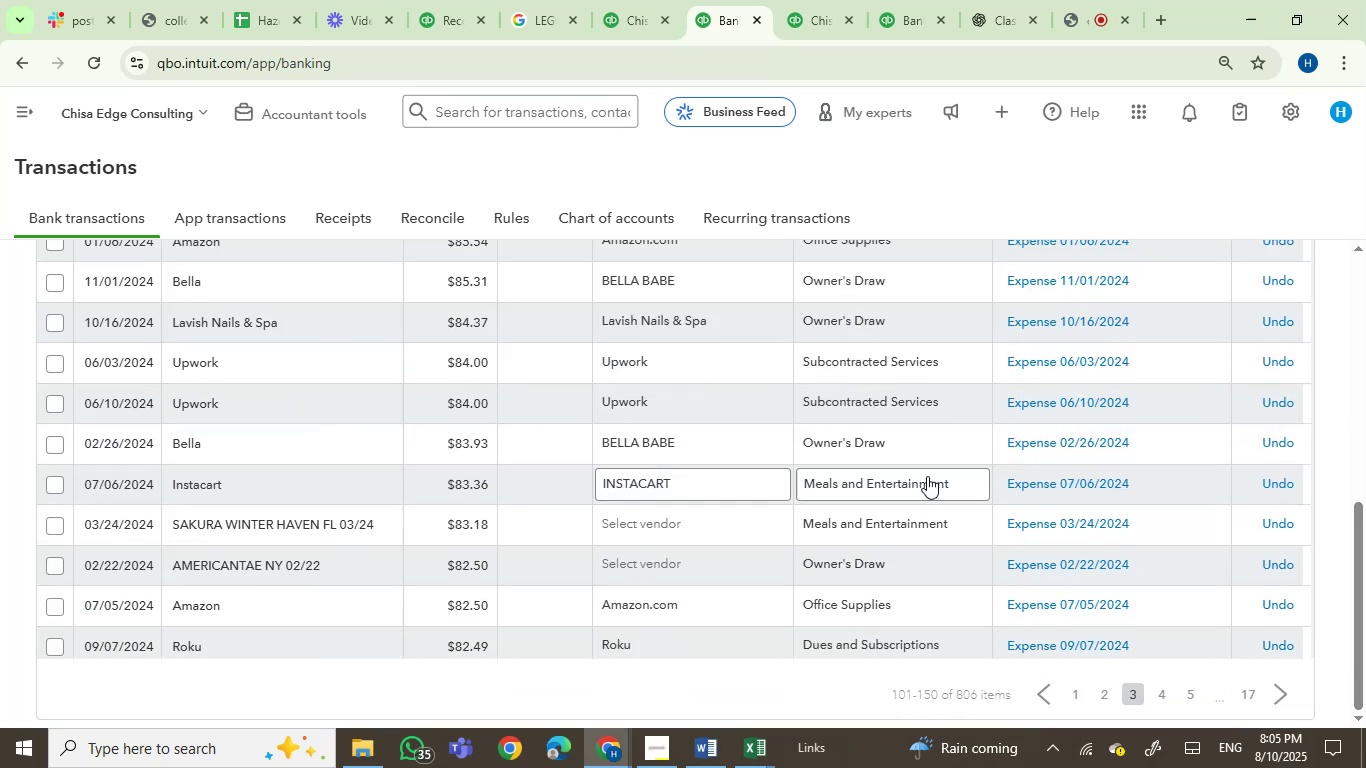 
scroll: coordinate [1089, 502], scroll_direction: down, amount: 4.0
 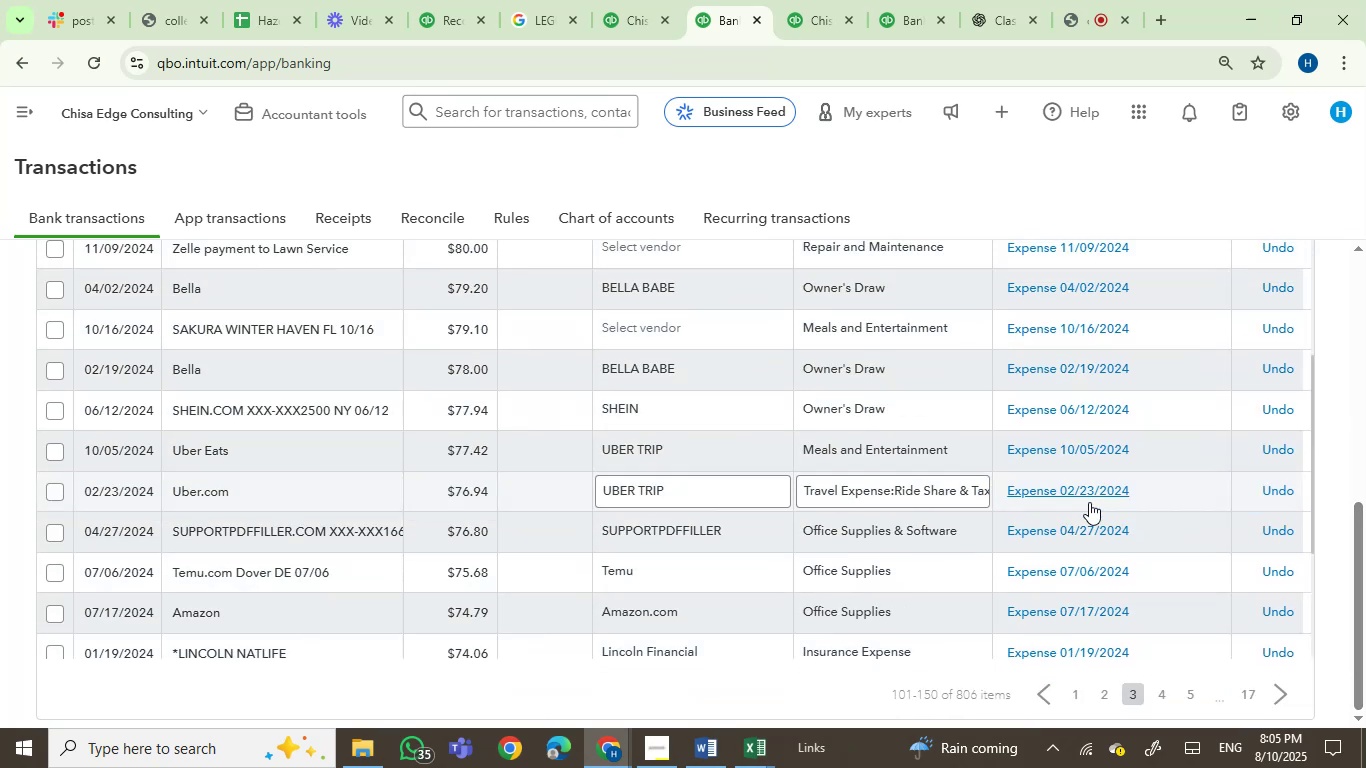 
key(Control+F)
 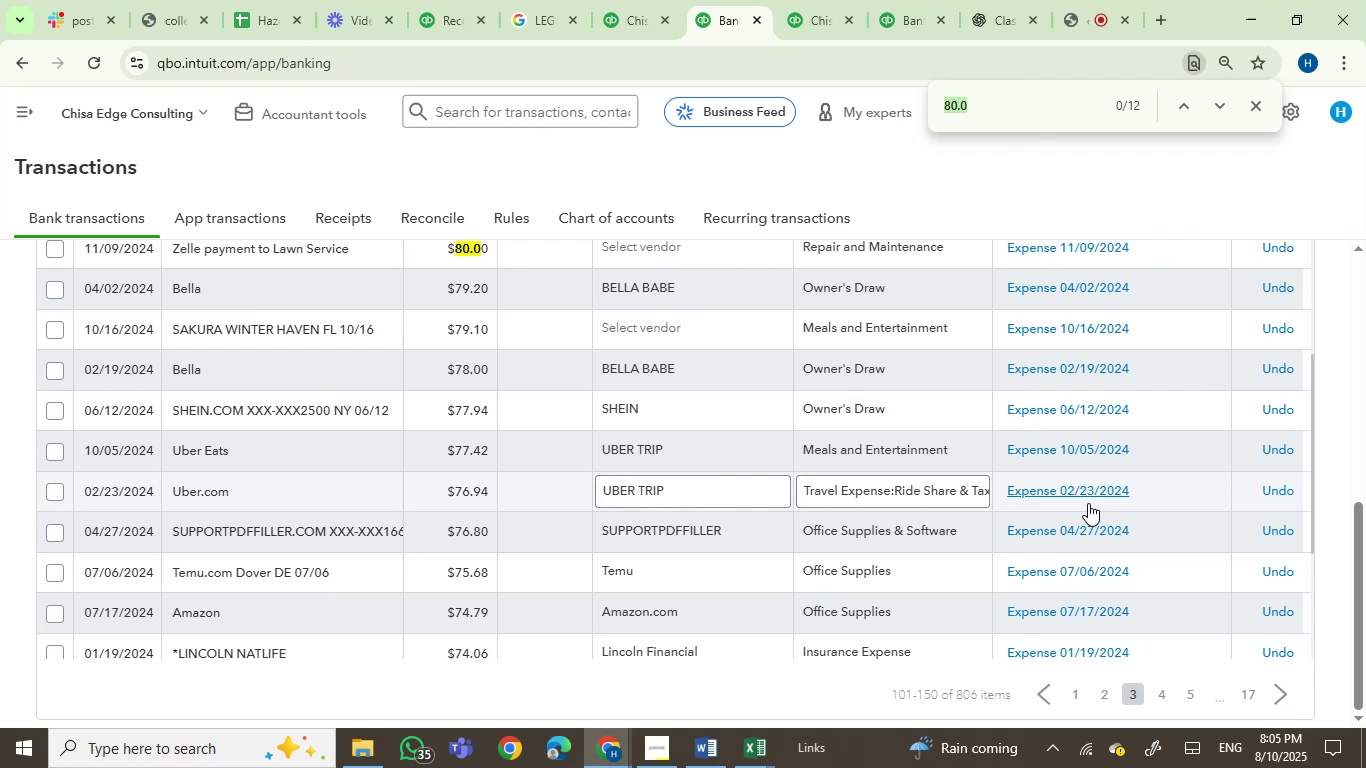 
scroll: coordinate [1088, 503], scroll_direction: down, amount: 1.0
 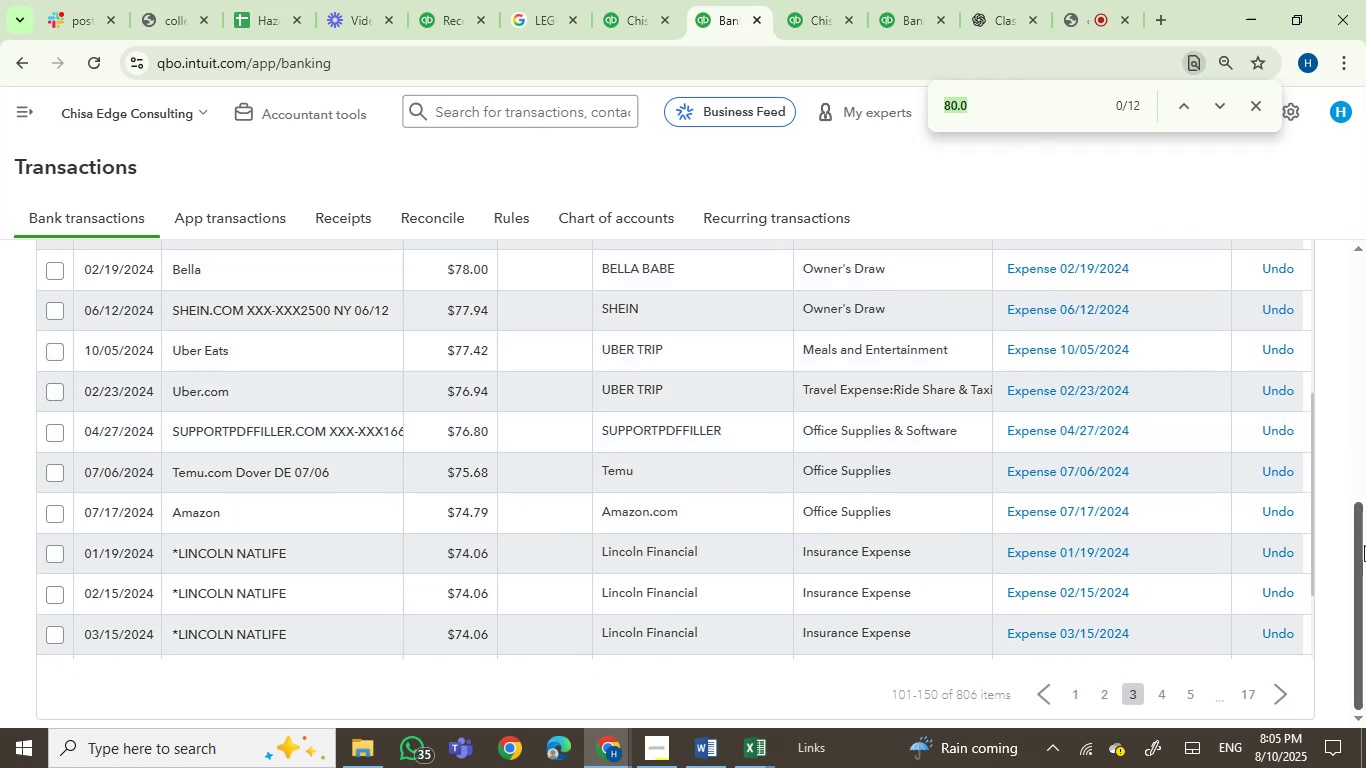 
left_click_drag(start_coordinate=[1363, 546], to_coordinate=[1364, 418])
 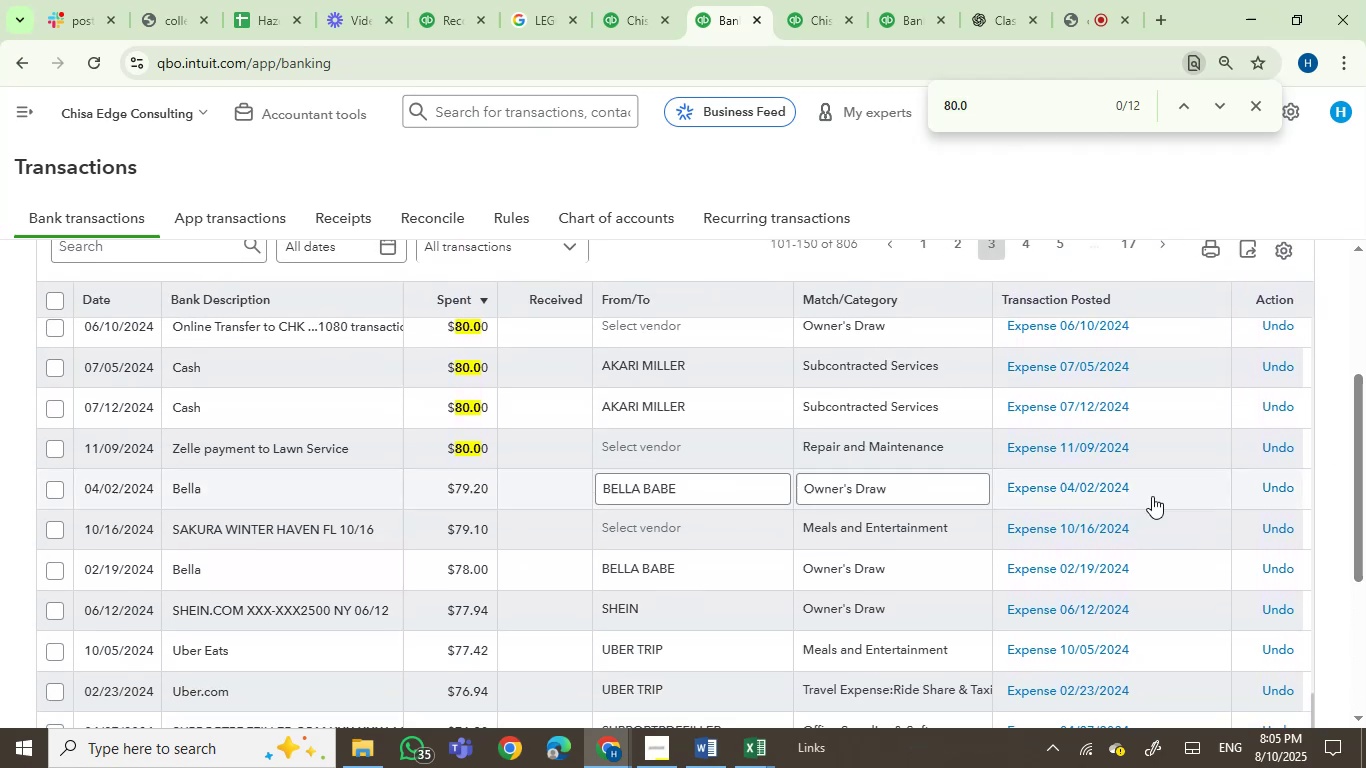 
scroll: coordinate [1151, 497], scroll_direction: up, amount: 3.0
 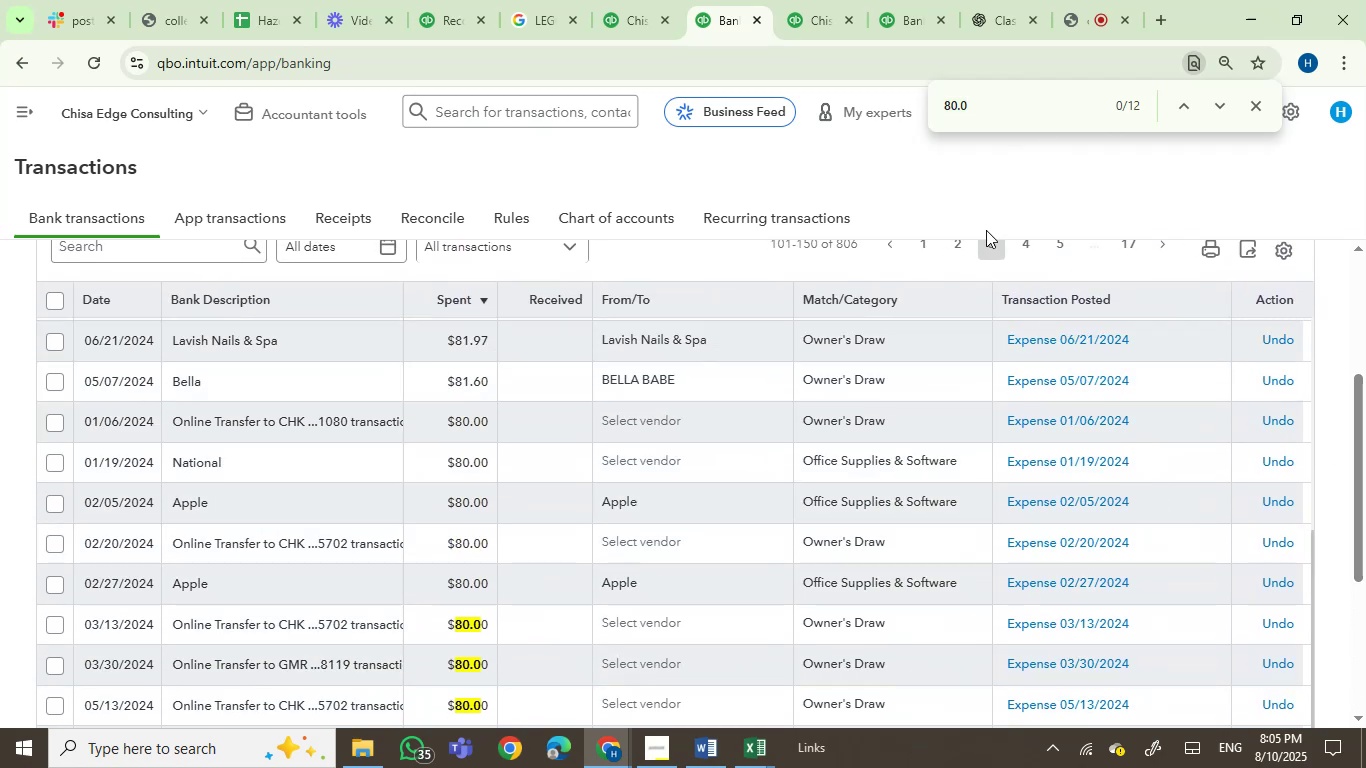 
left_click([1003, 112])
 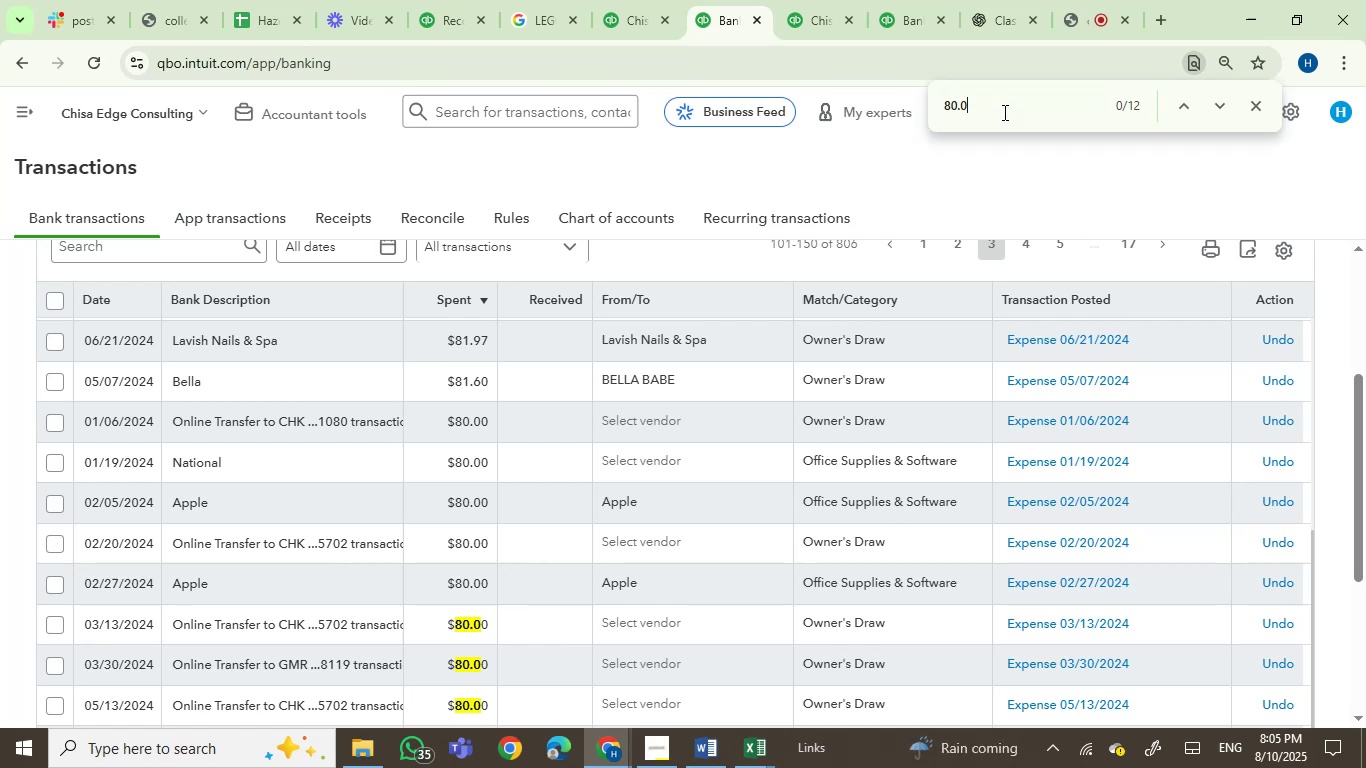 
key(Backspace)
 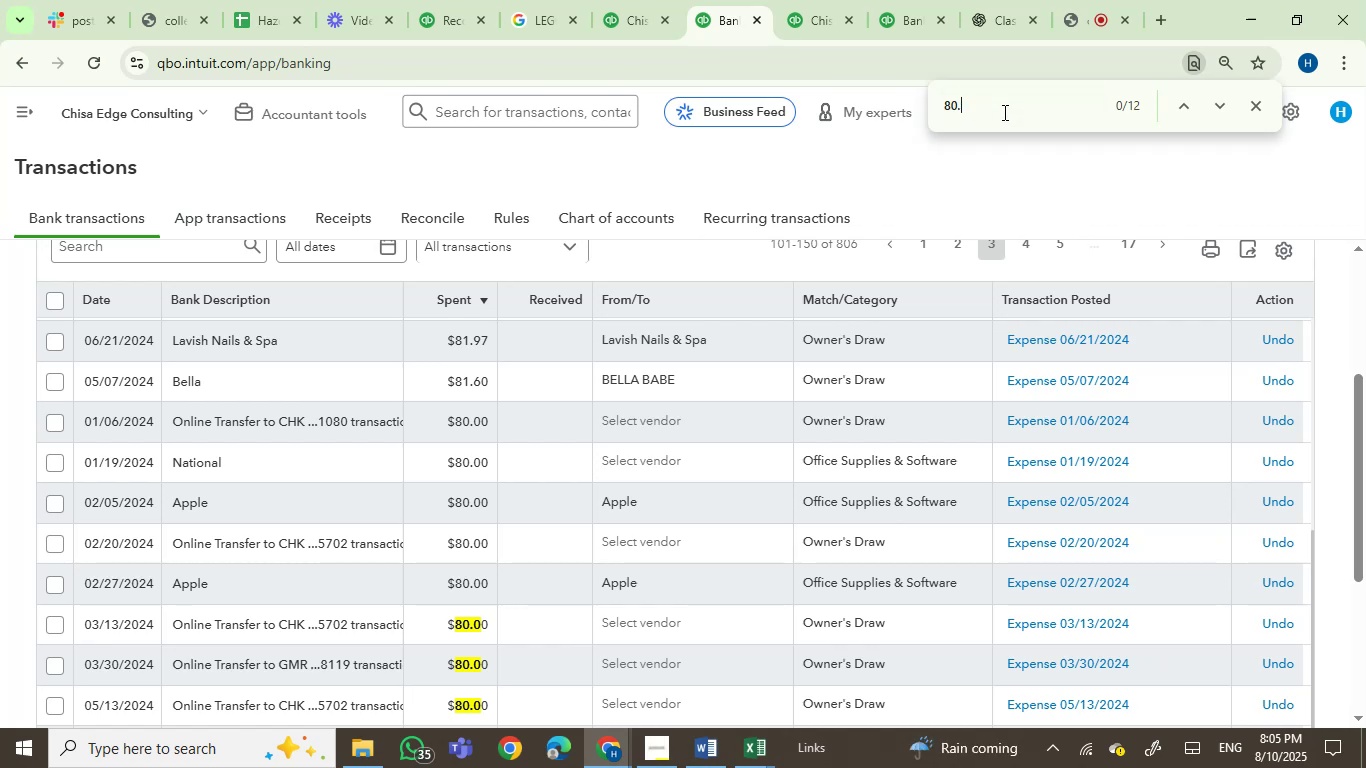 
key(Backspace)
 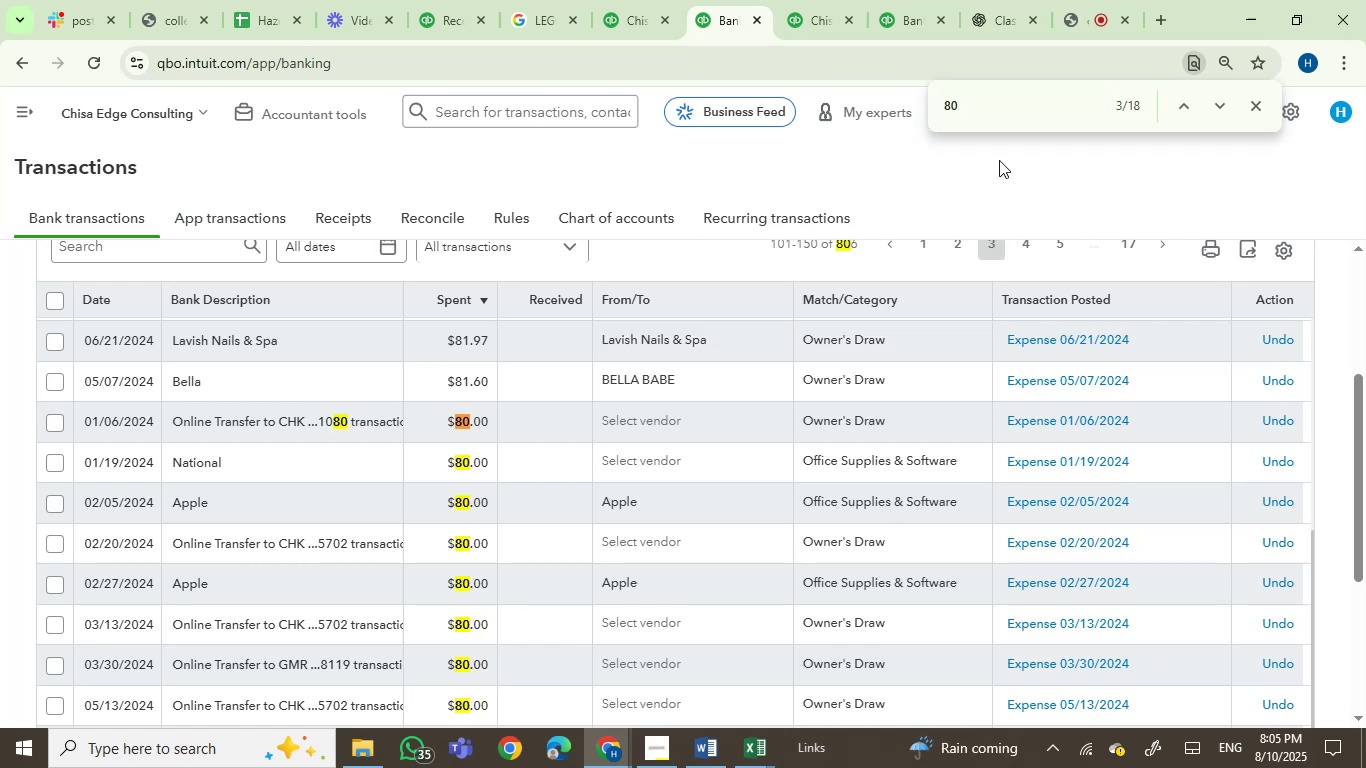 
key(NumpadDecimal)
 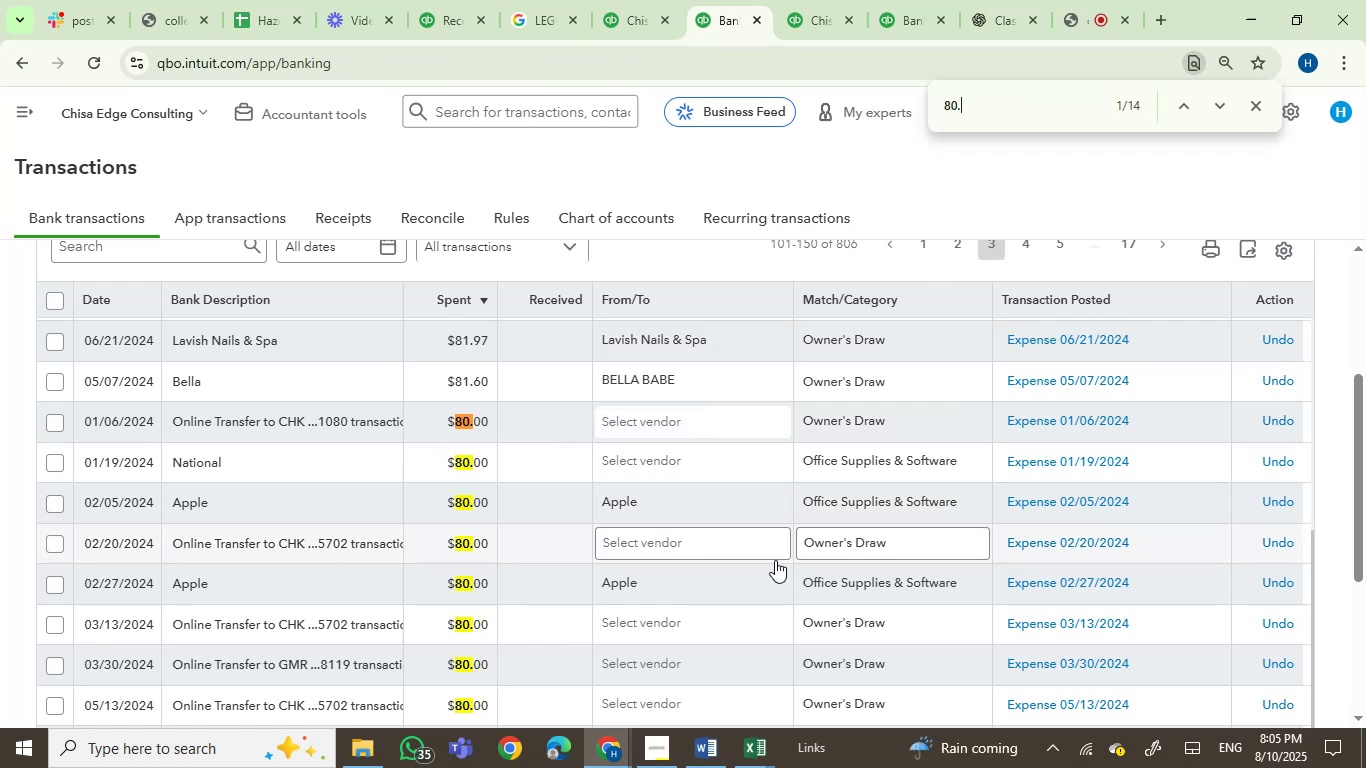 
wait(6.42)
 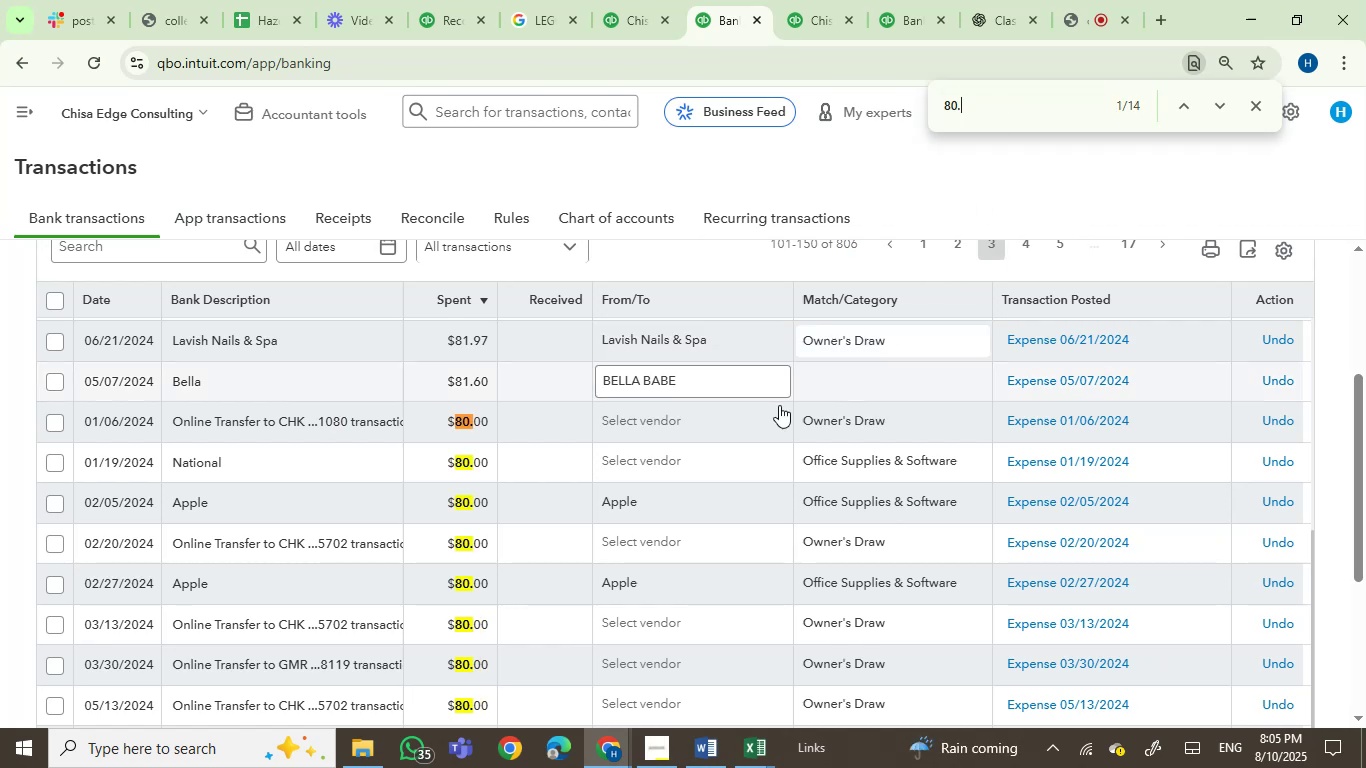 
left_click_drag(start_coordinate=[1361, 508], to_coordinate=[1365, 566])
 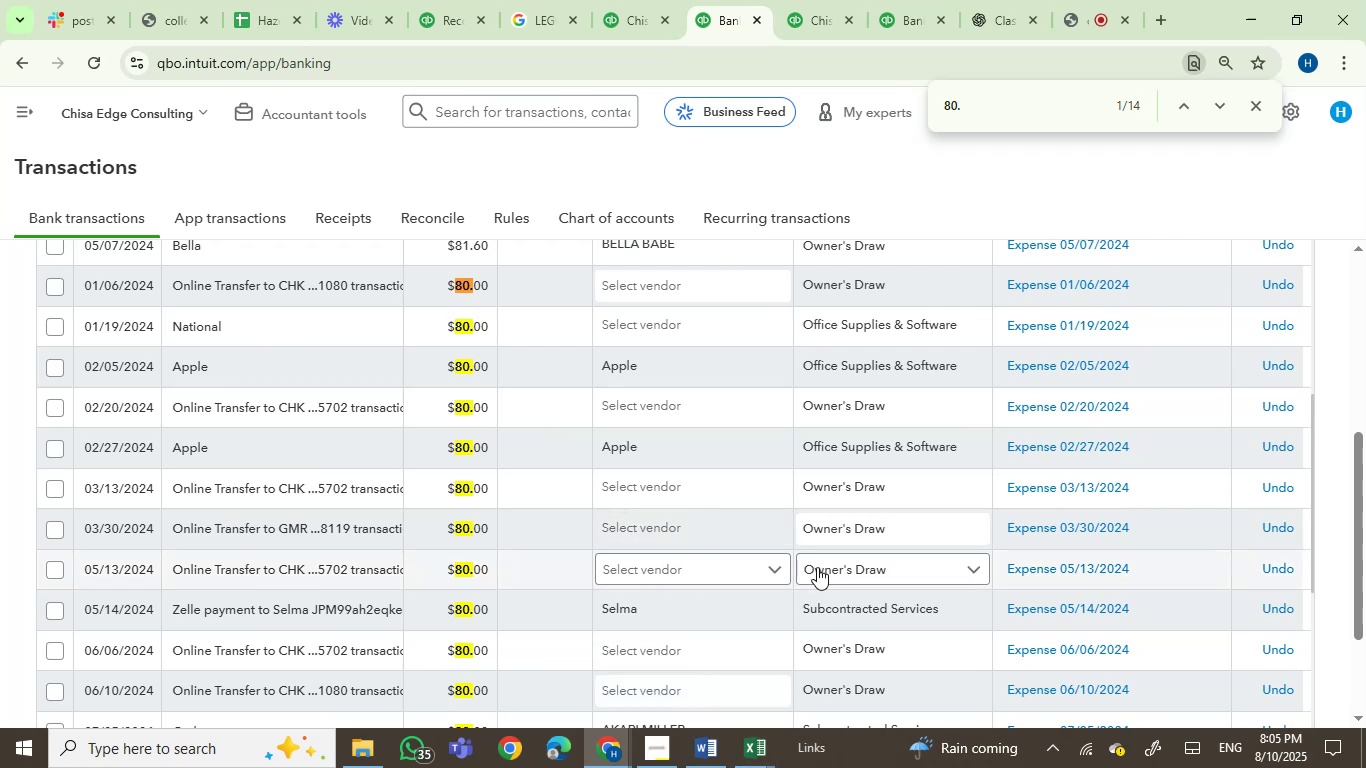 
left_click([755, 758])
 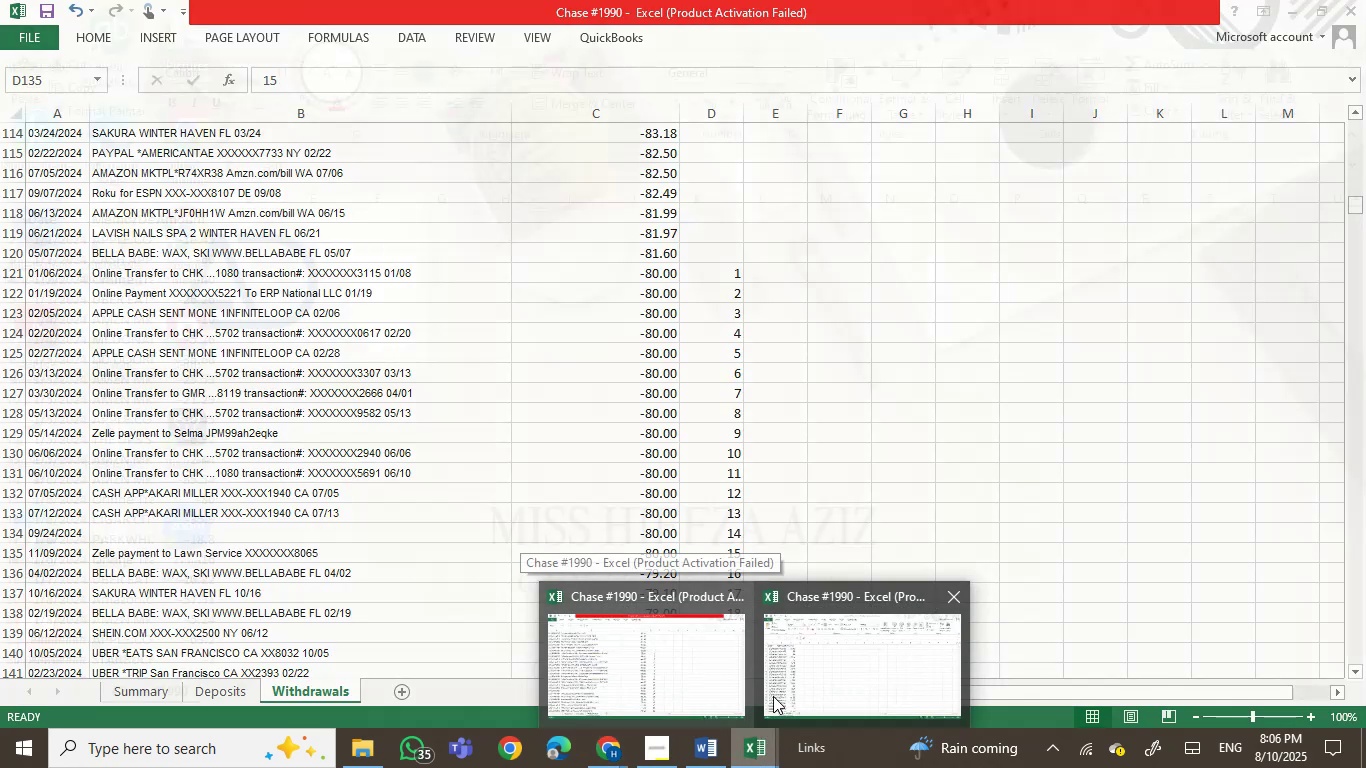 
left_click([683, 681])
 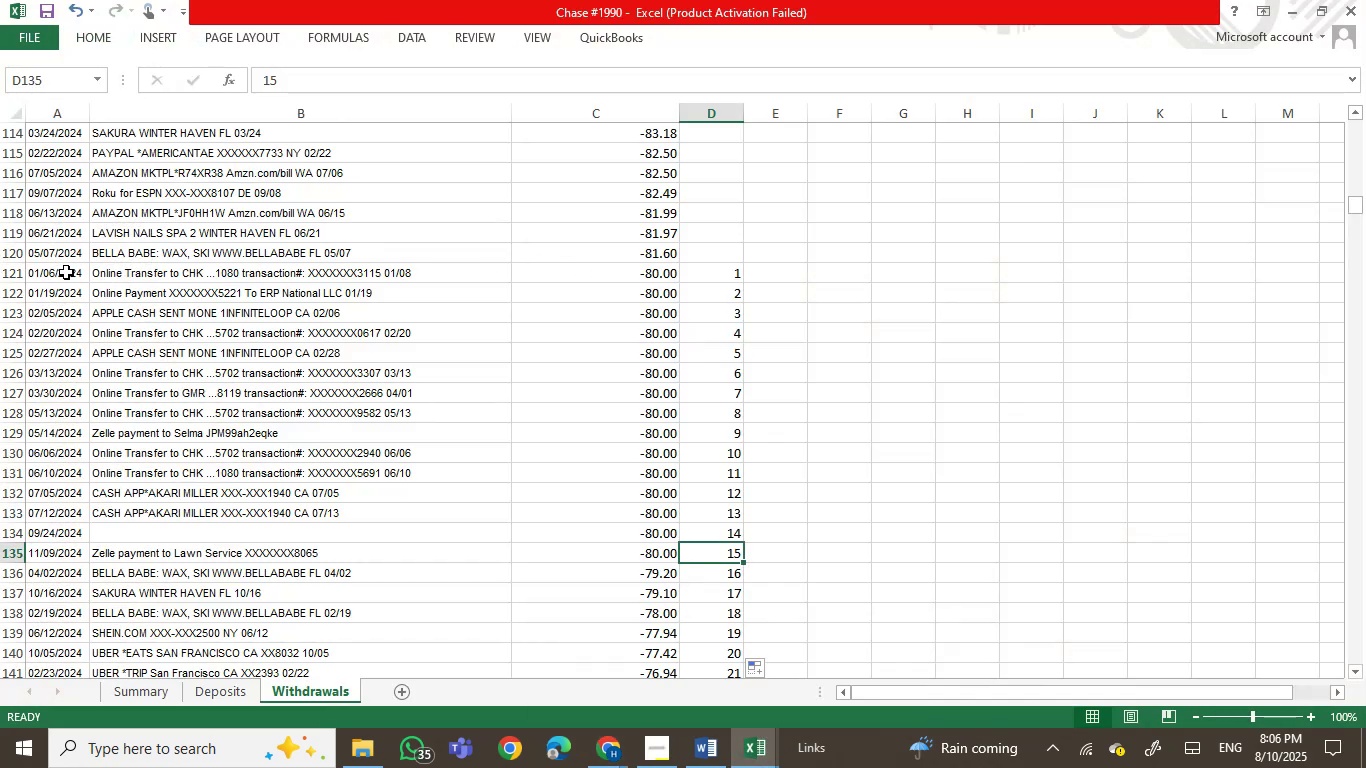 
left_click([11, 276])
 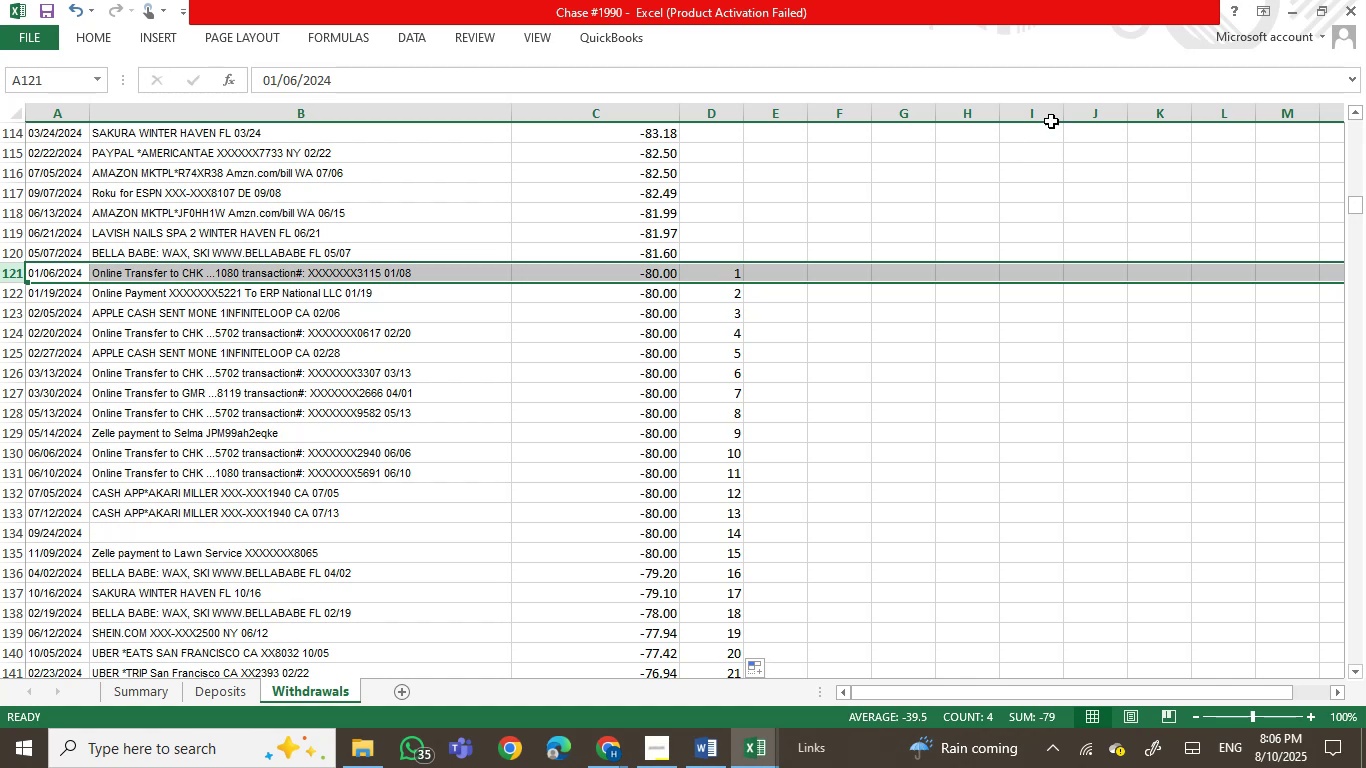 
left_click([1311, 5])
 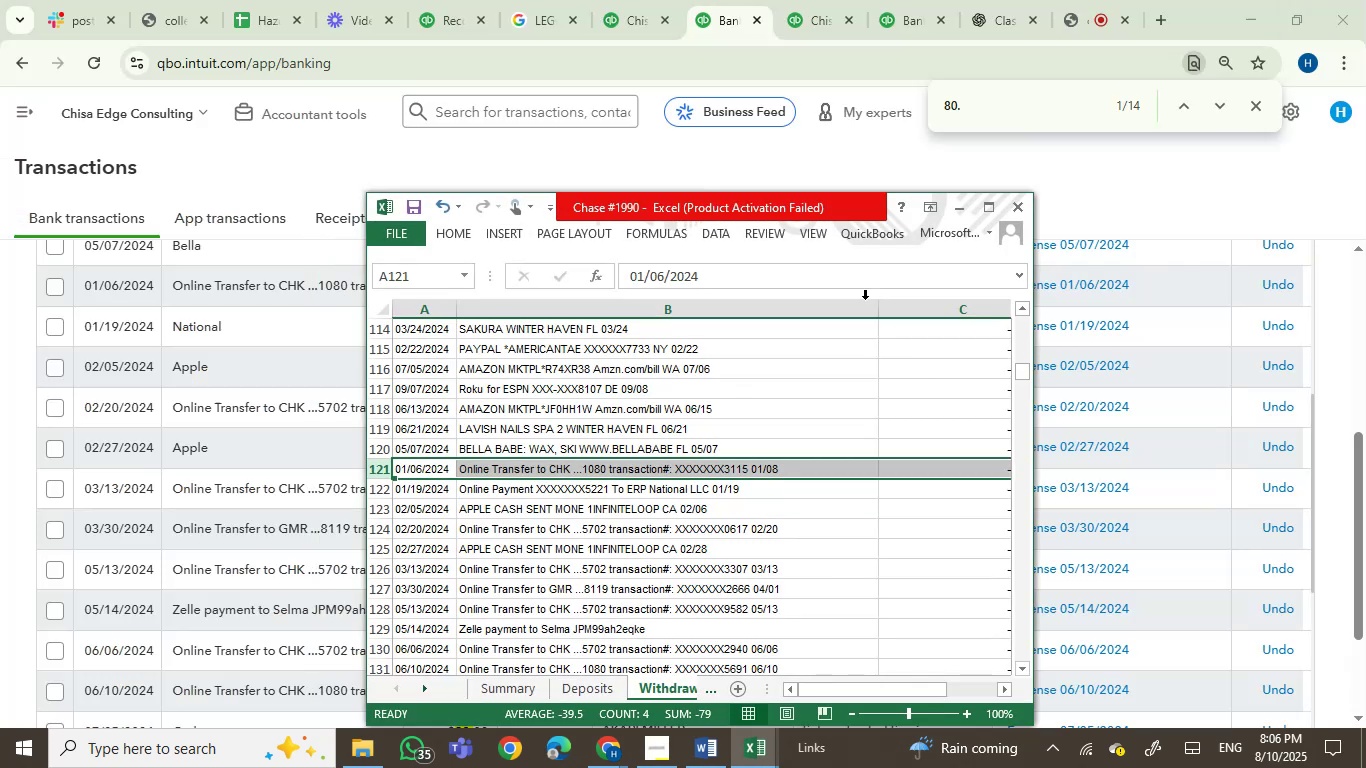 
left_click_drag(start_coordinate=[853, 204], to_coordinate=[1018, 198])
 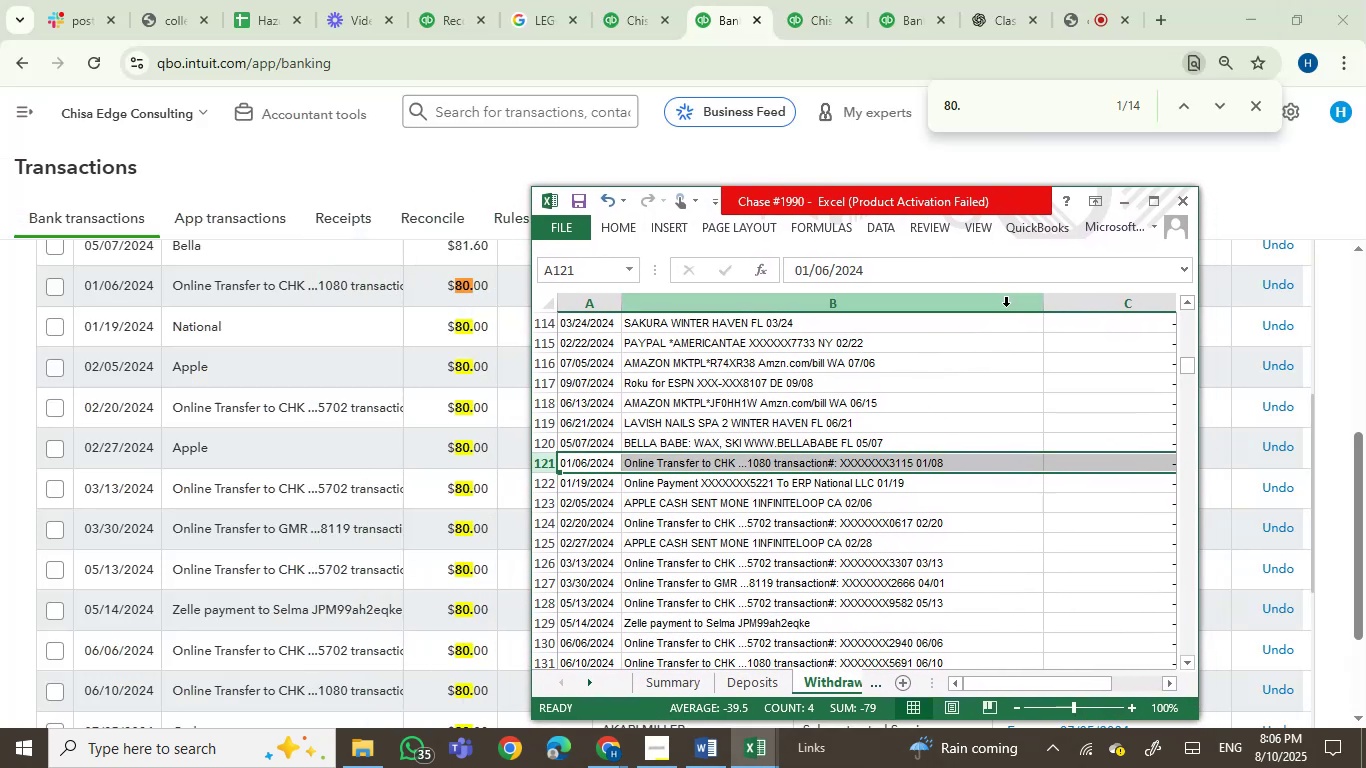 
left_click_drag(start_coordinate=[1039, 304], to_coordinate=[917, 314])
 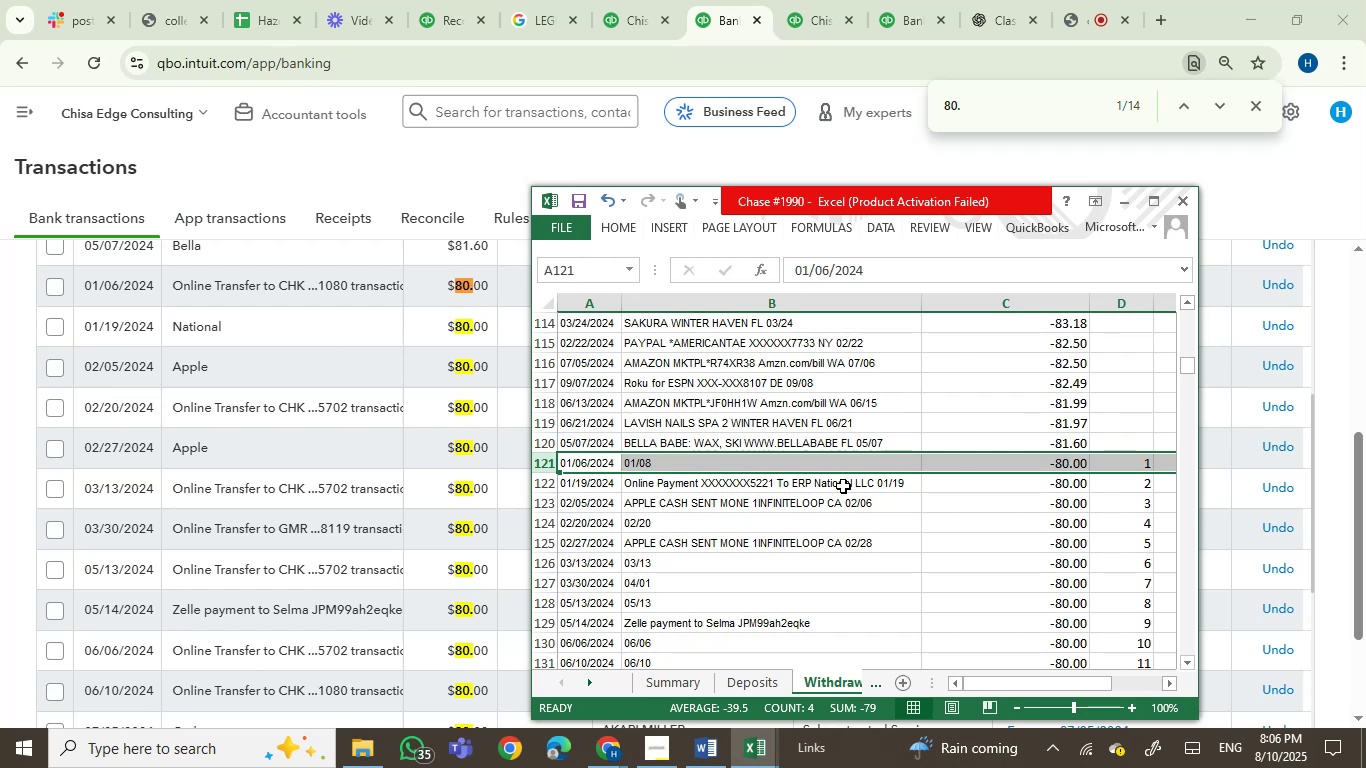 
left_click([838, 467])
 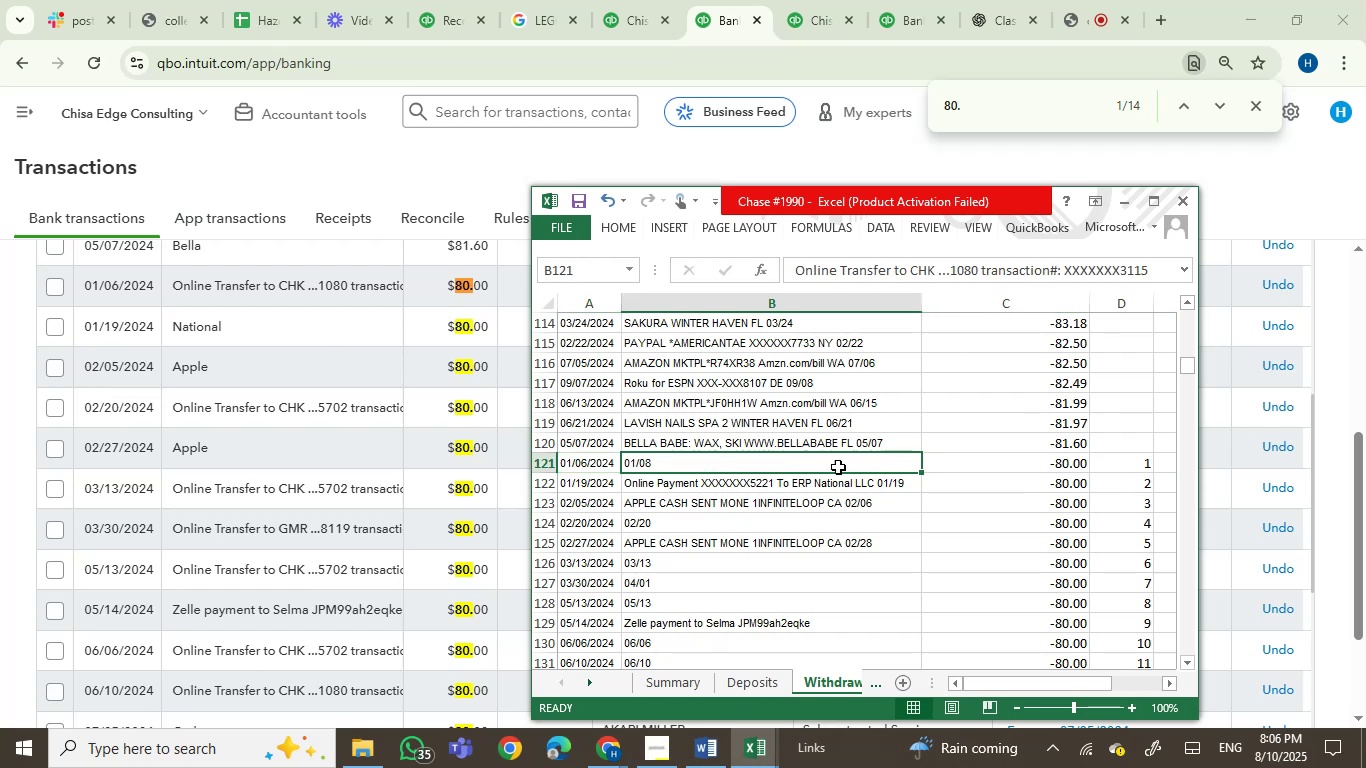 
key(ArrowDown)
 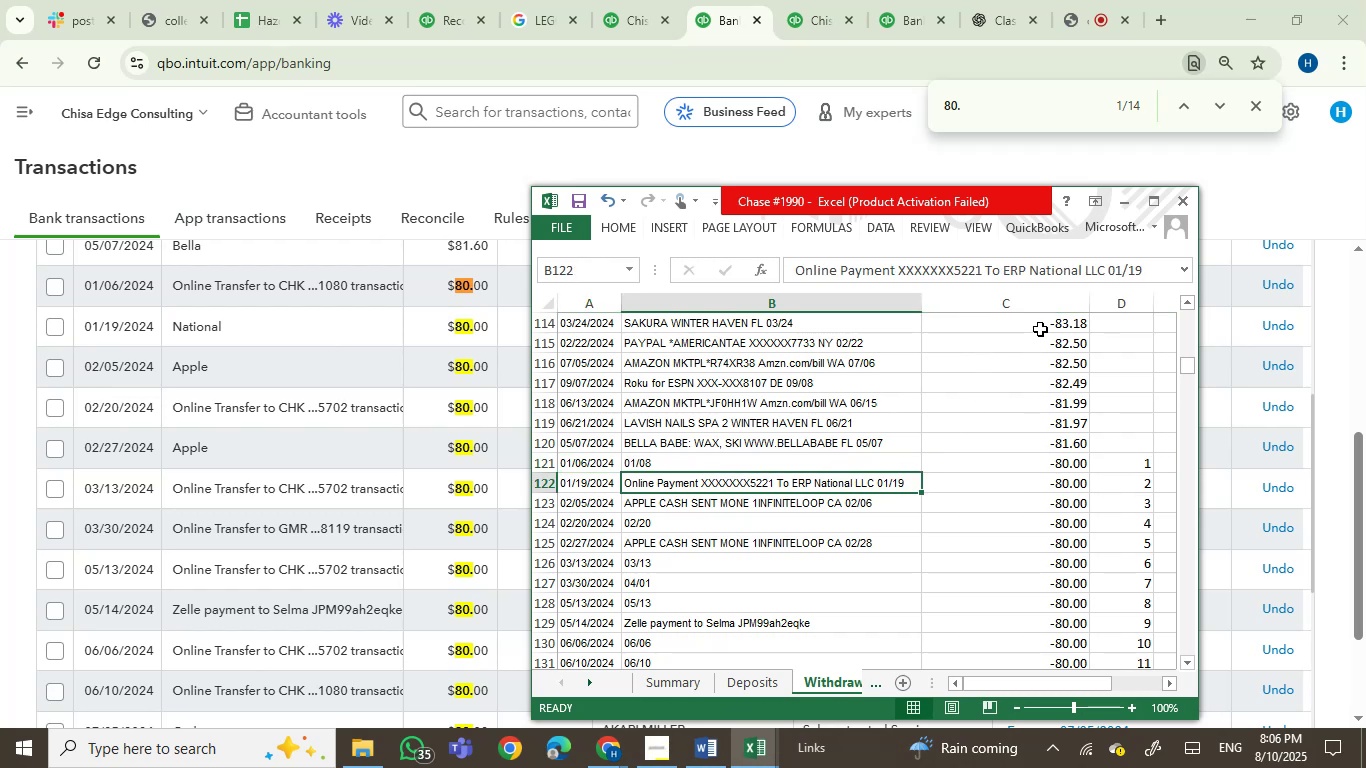 
left_click_drag(start_coordinate=[1080, 305], to_coordinate=[964, 318])
 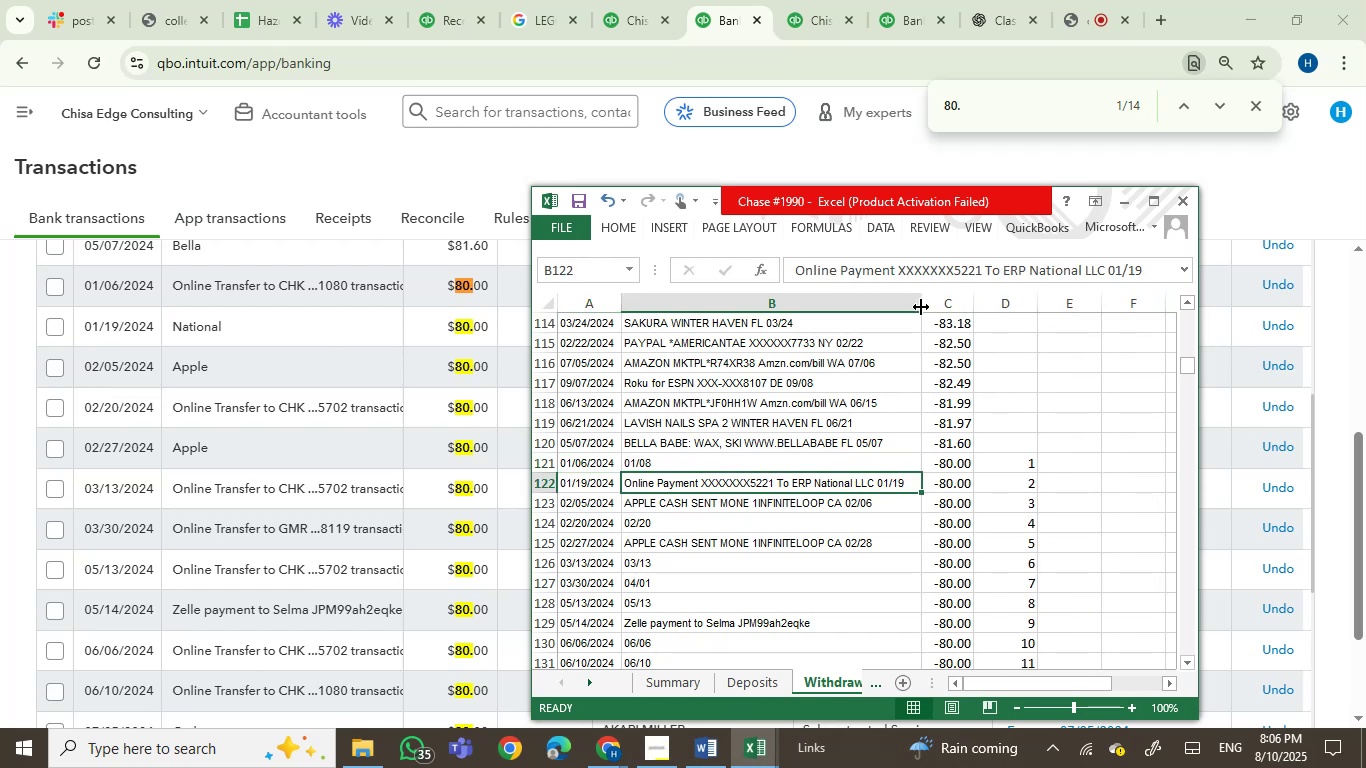 
left_click_drag(start_coordinate=[920, 309], to_coordinate=[1026, 311])
 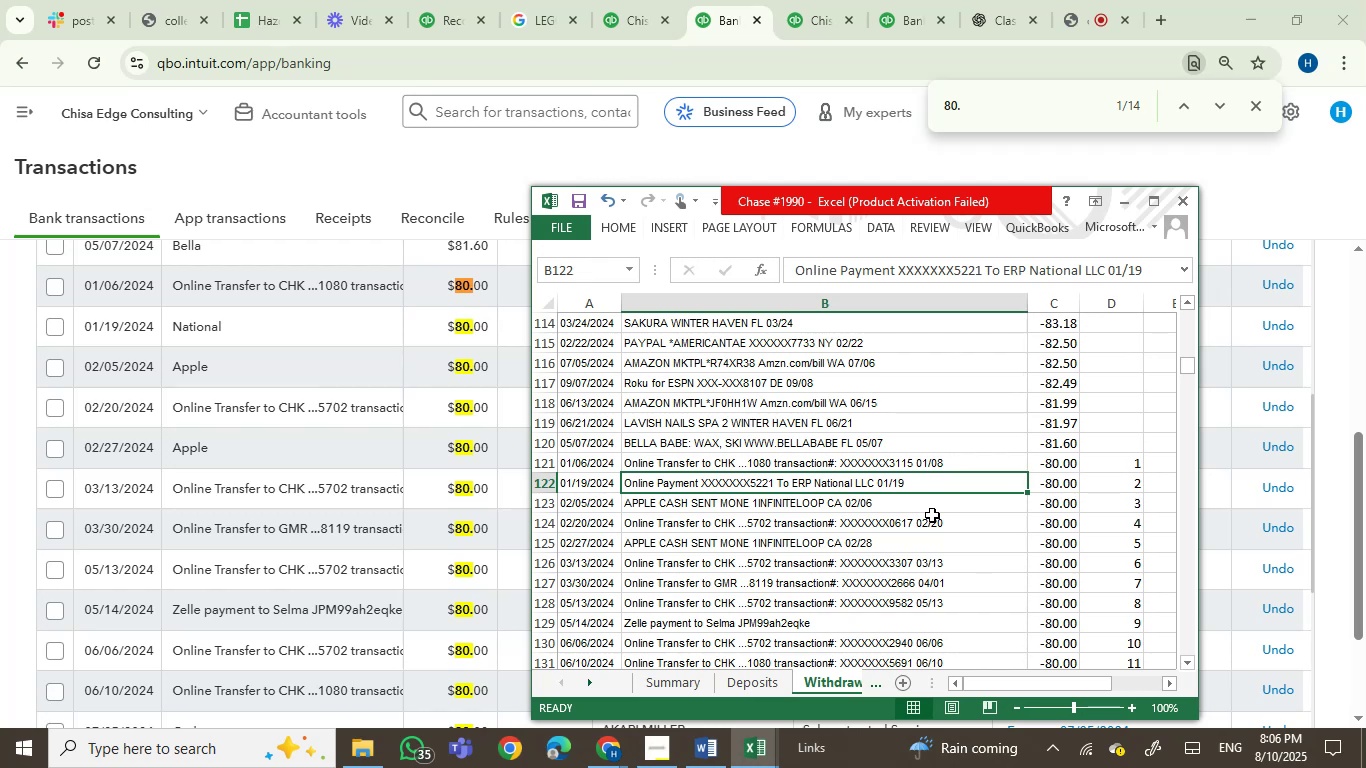 
key(ArrowUp)
 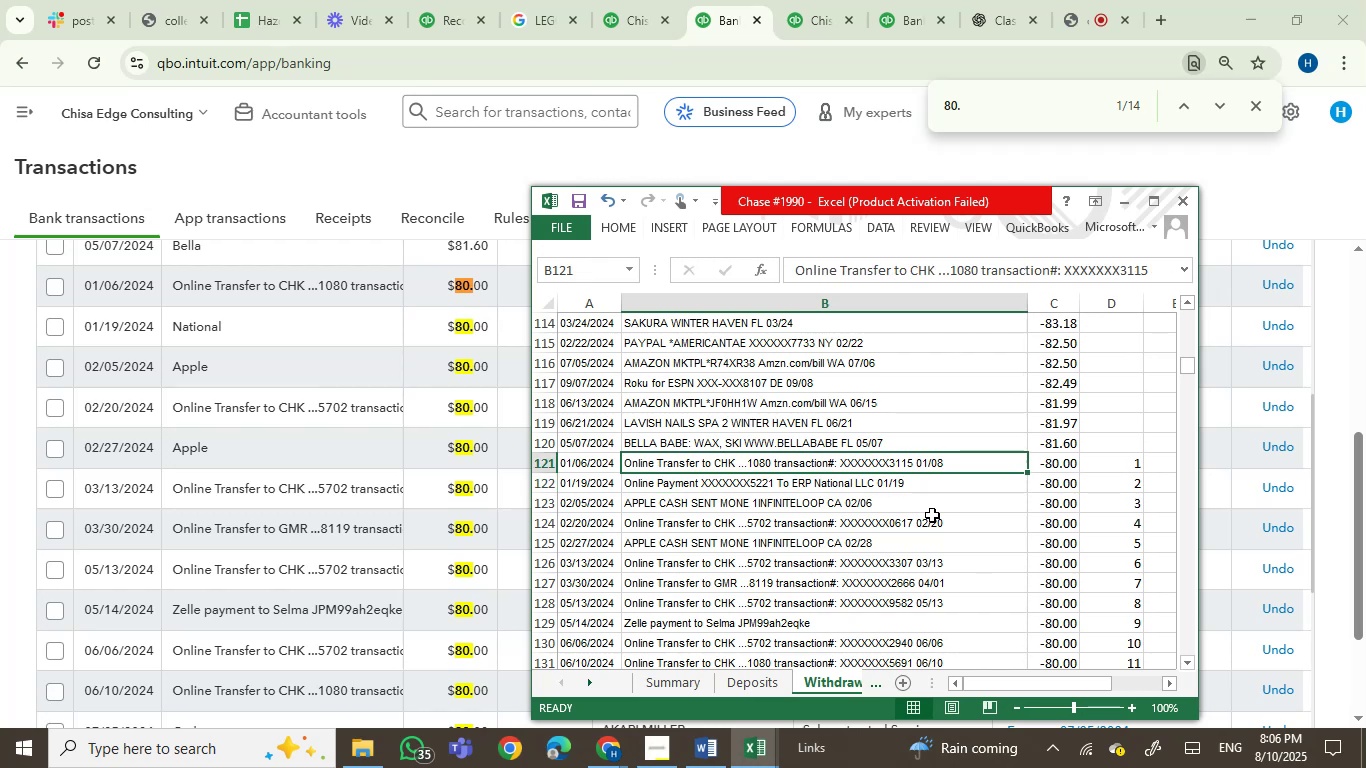 
key(ArrowDown)
 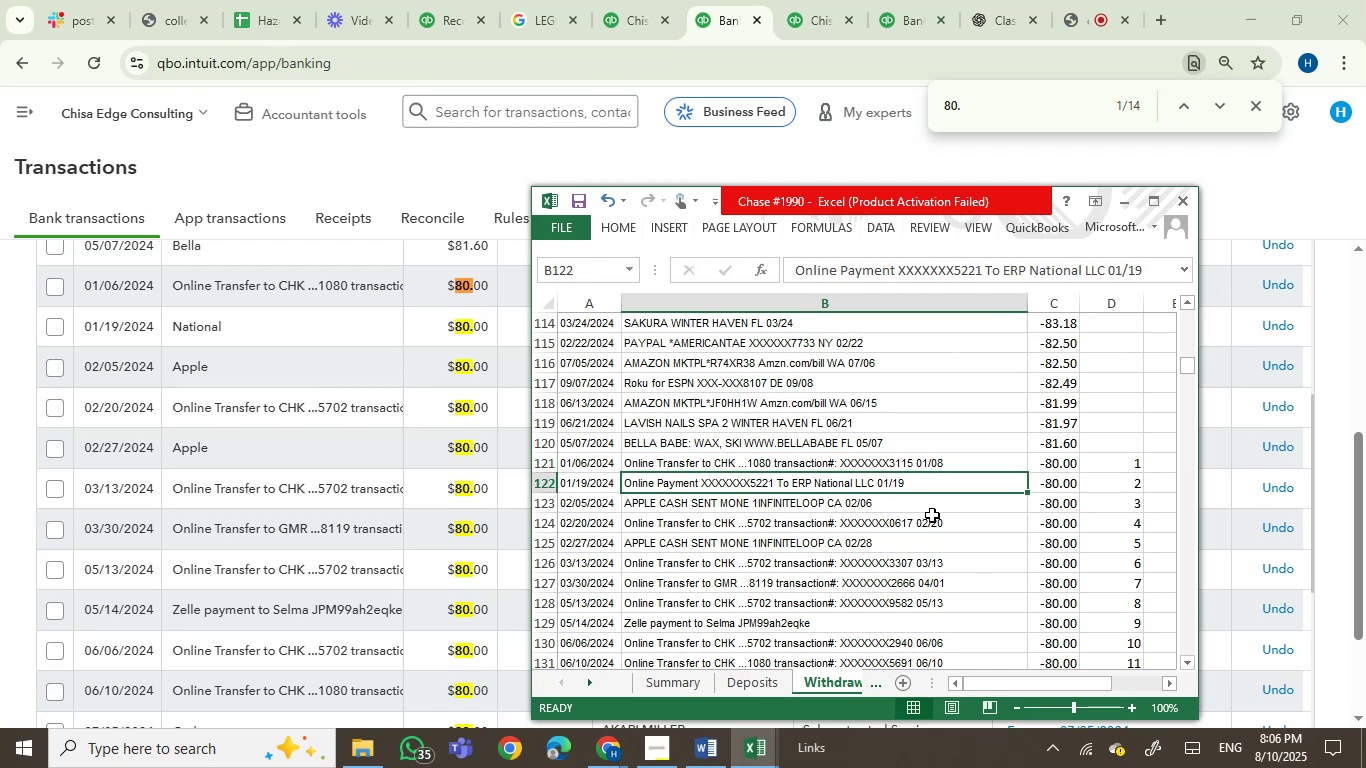 
wait(10.29)
 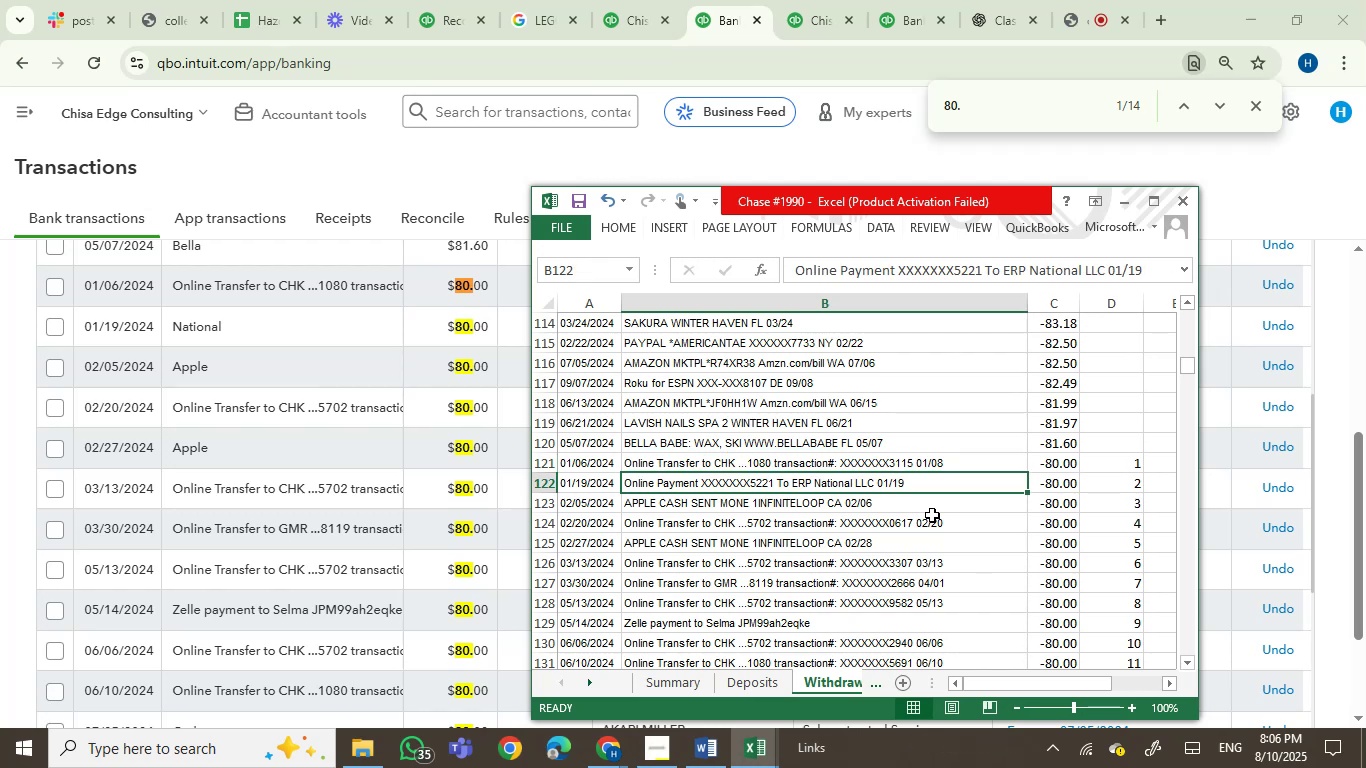 
key(ArrowDown)
 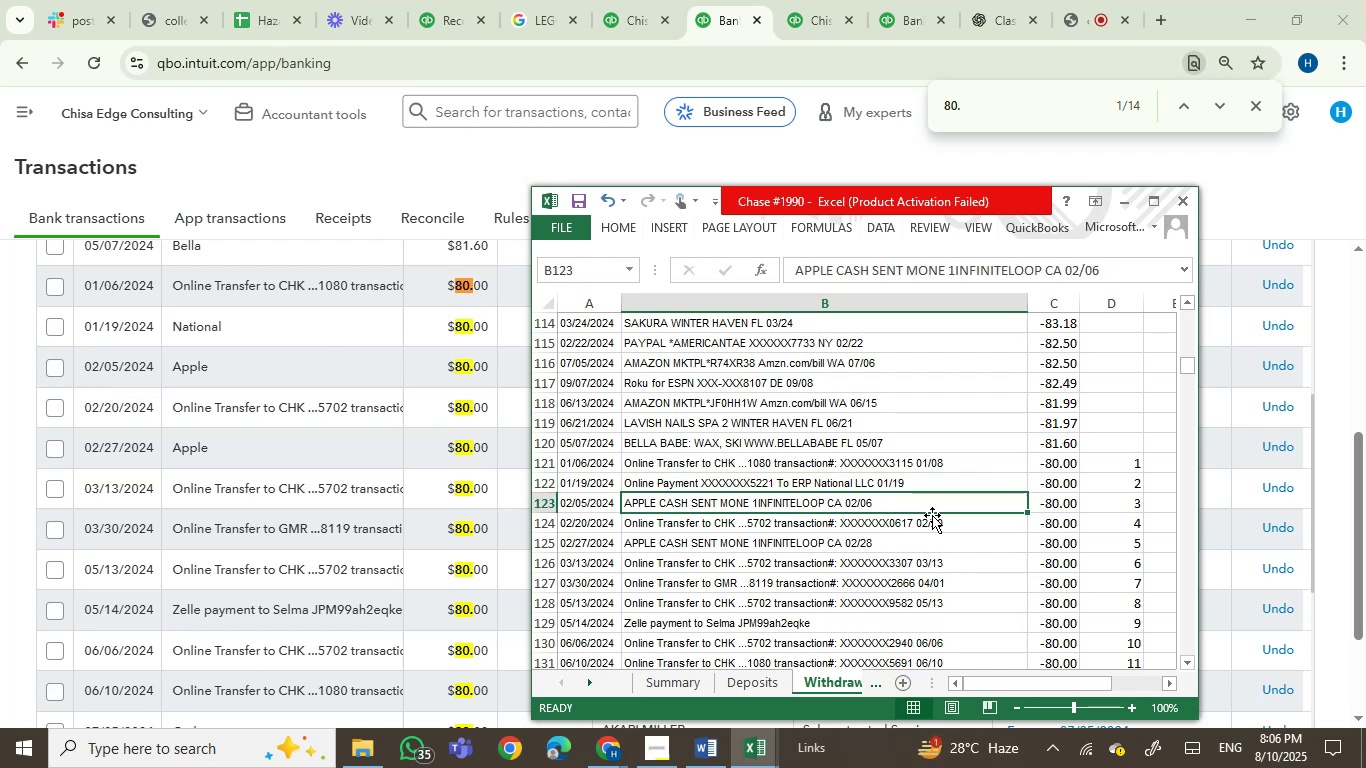 
key(ArrowDown)
 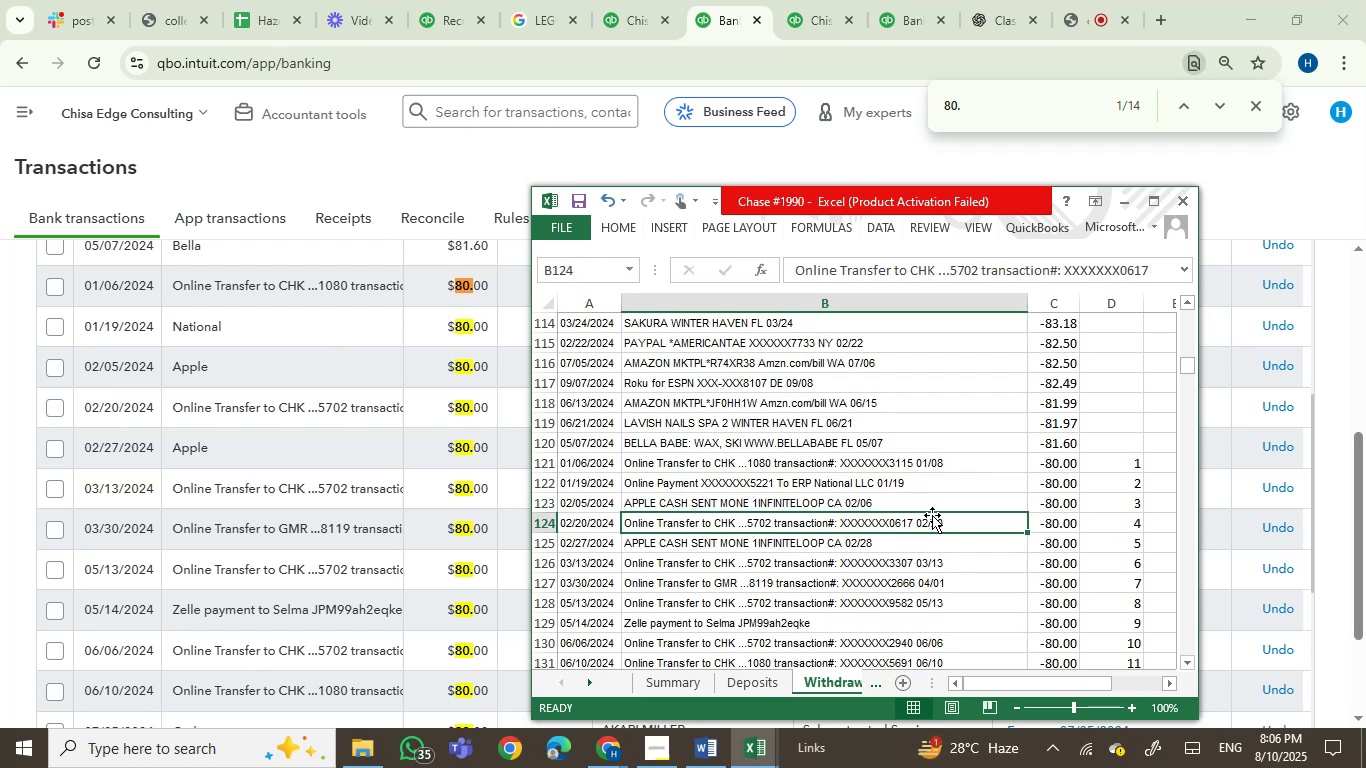 
key(ArrowDown)
 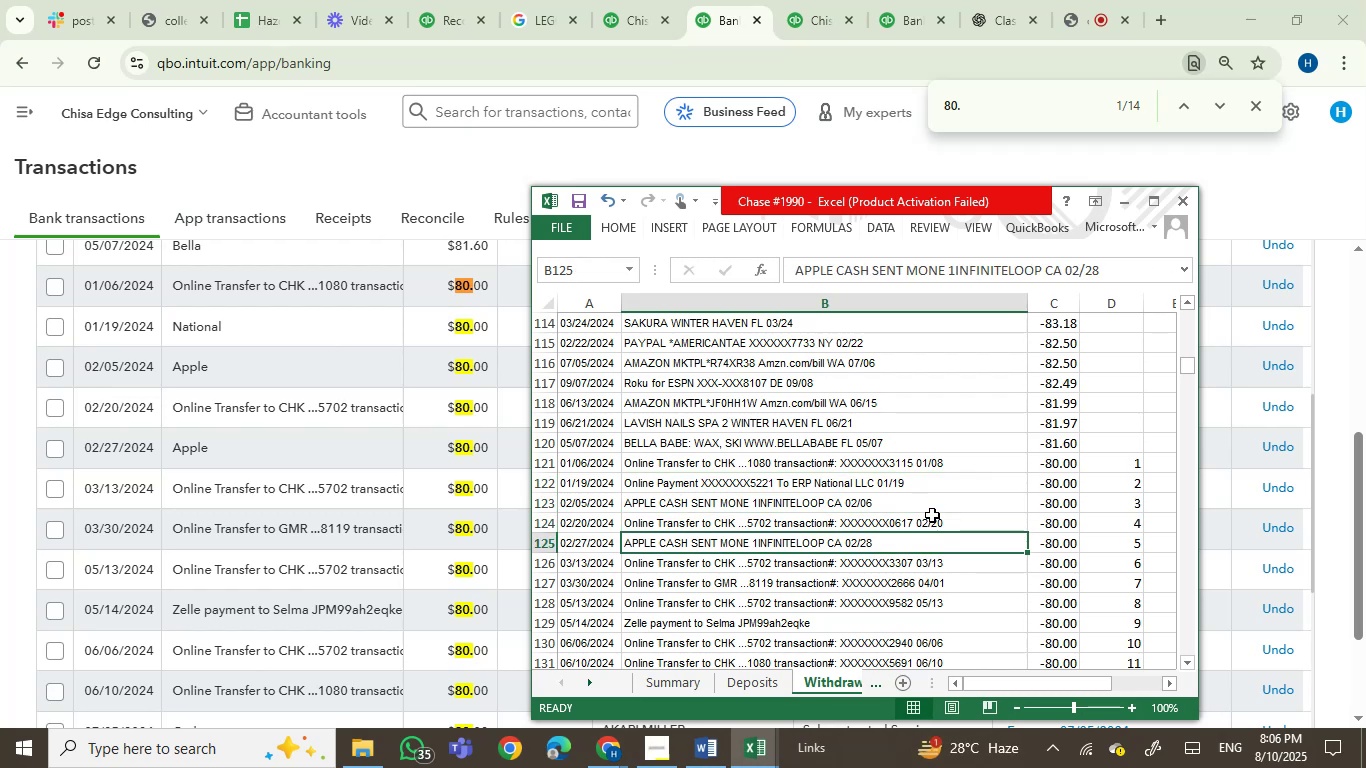 
key(ArrowUp)
 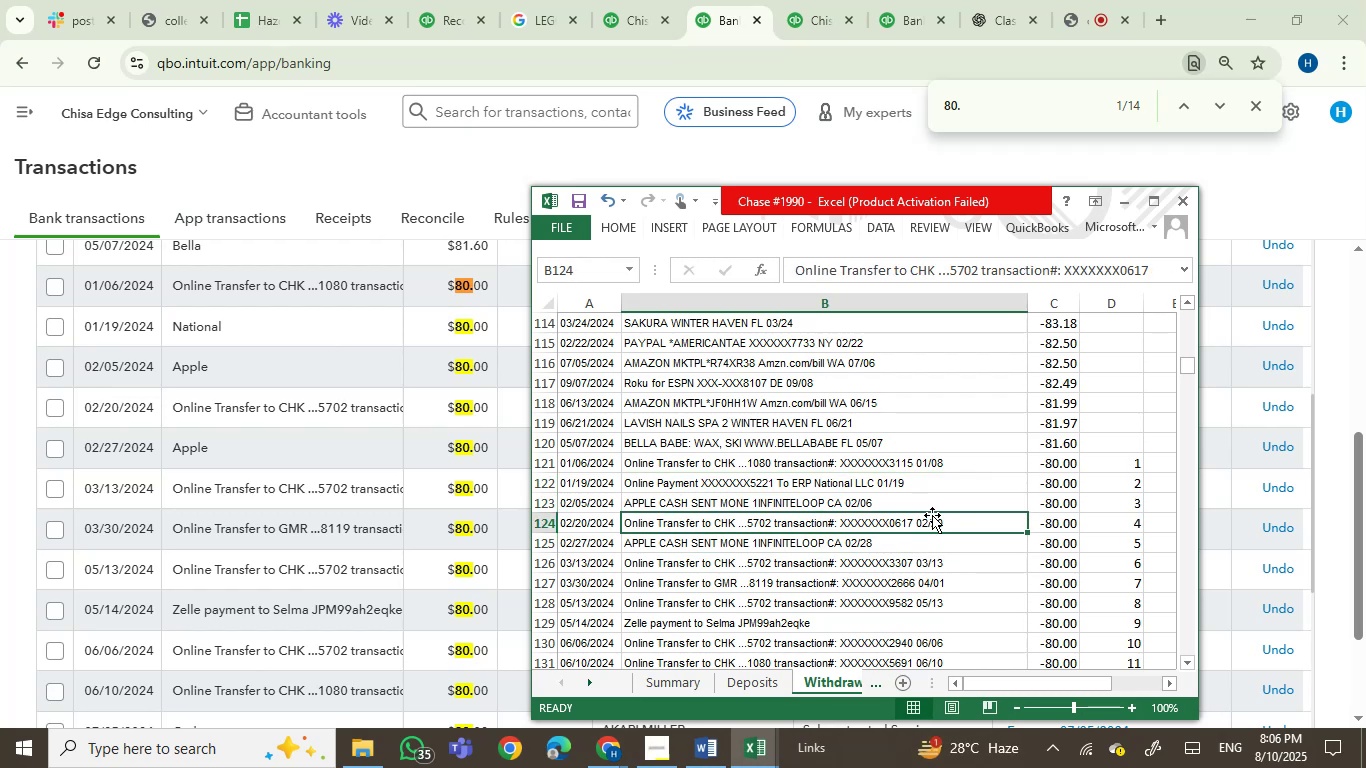 
key(ArrowDown)
 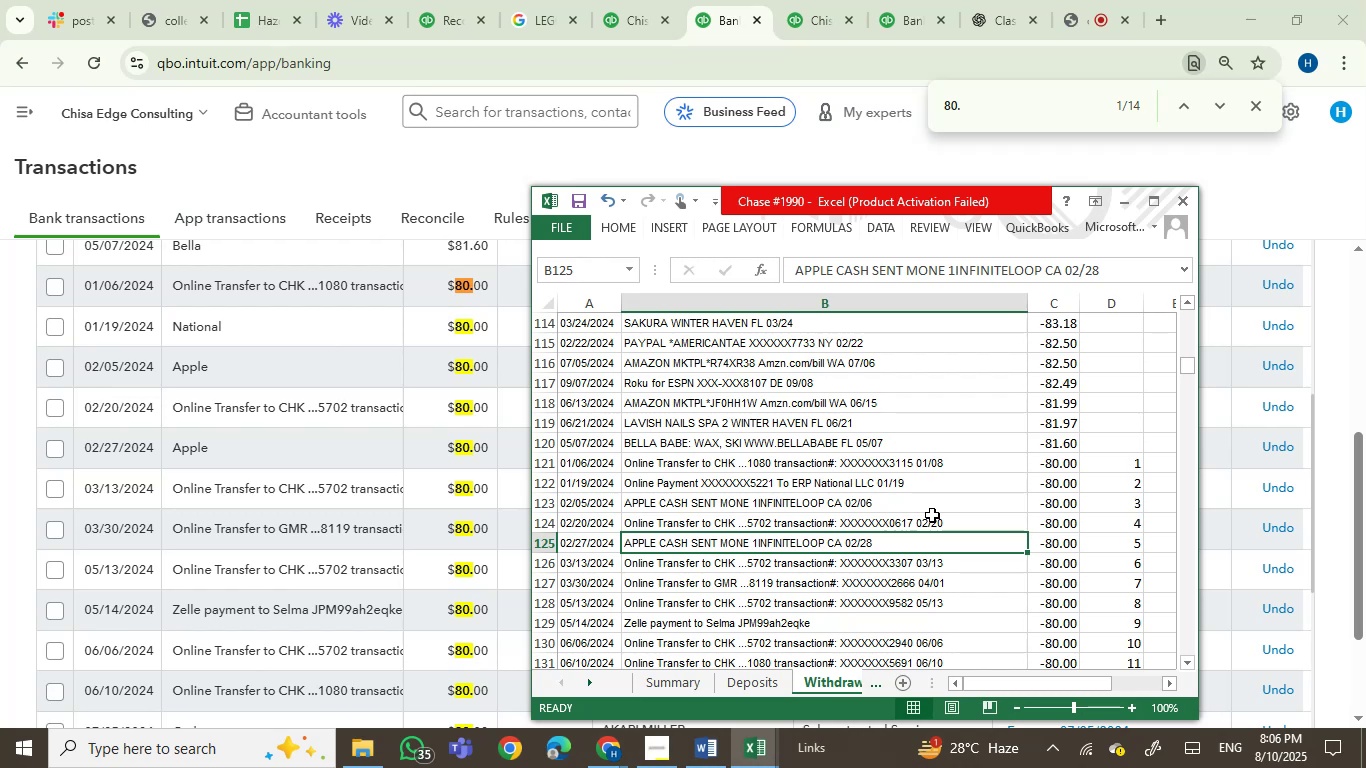 
key(ArrowDown)
 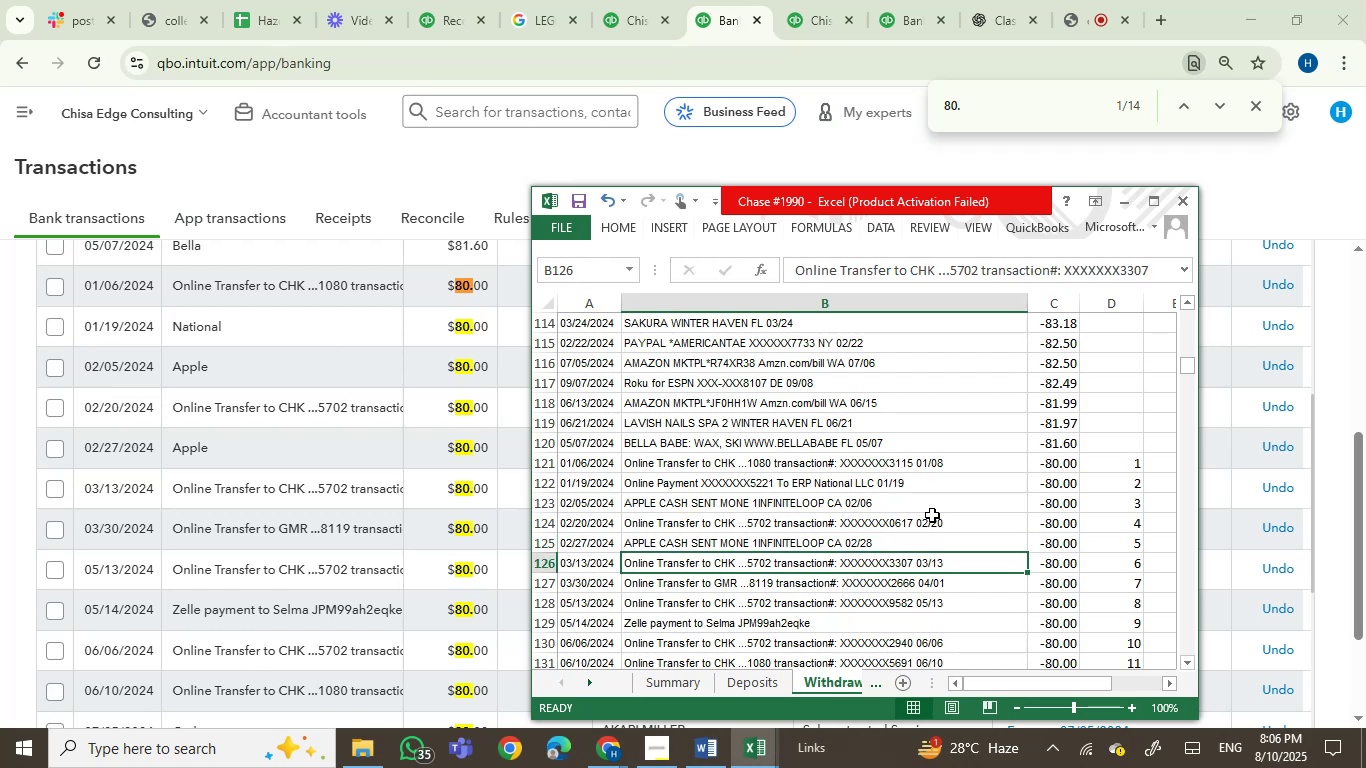 
key(ArrowDown)
 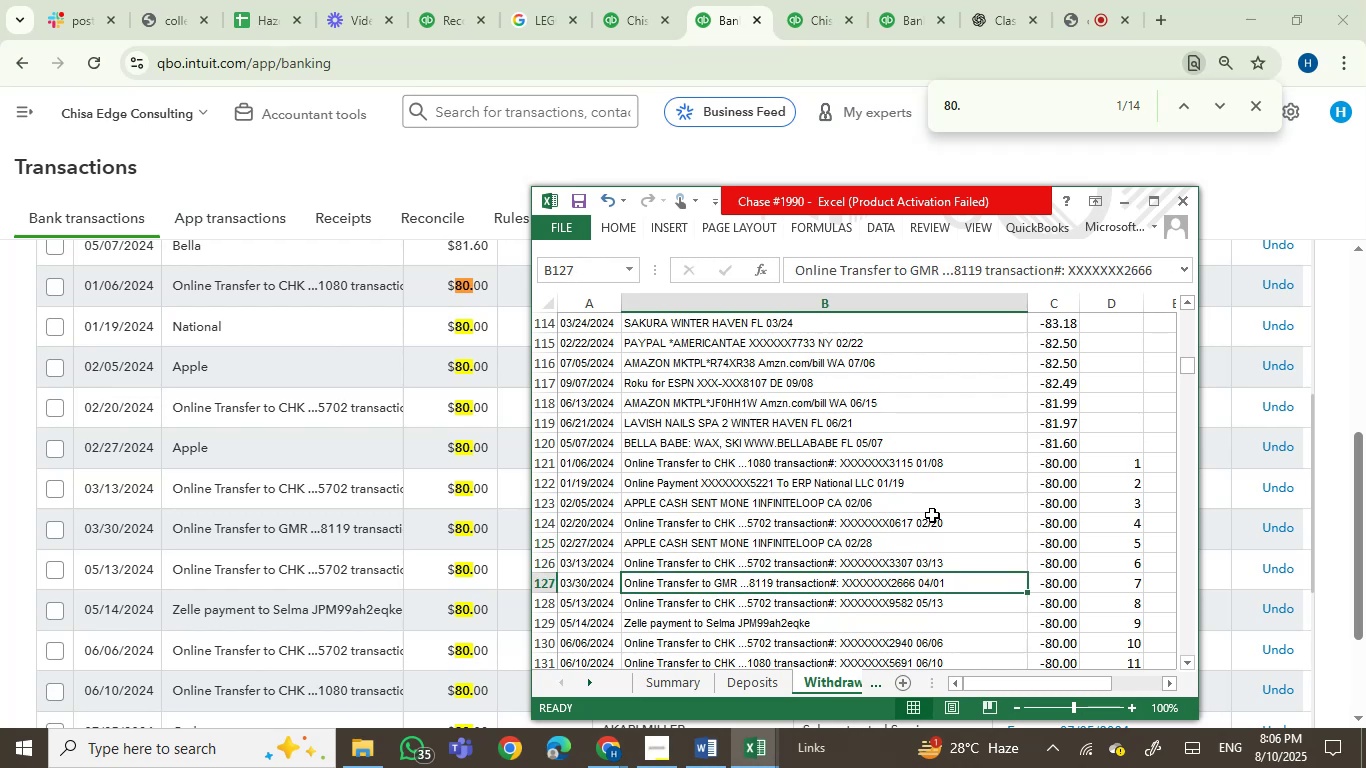 
key(ArrowDown)
 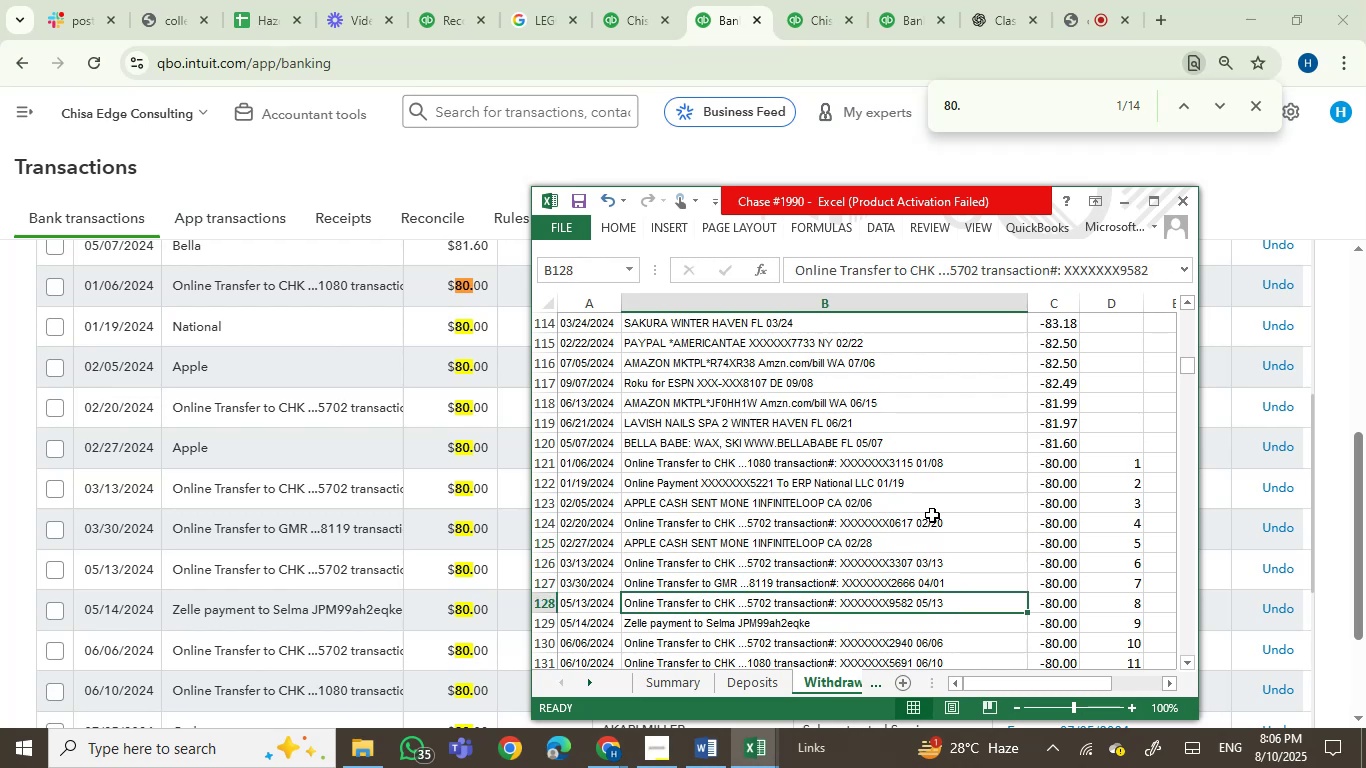 
key(ArrowDown)
 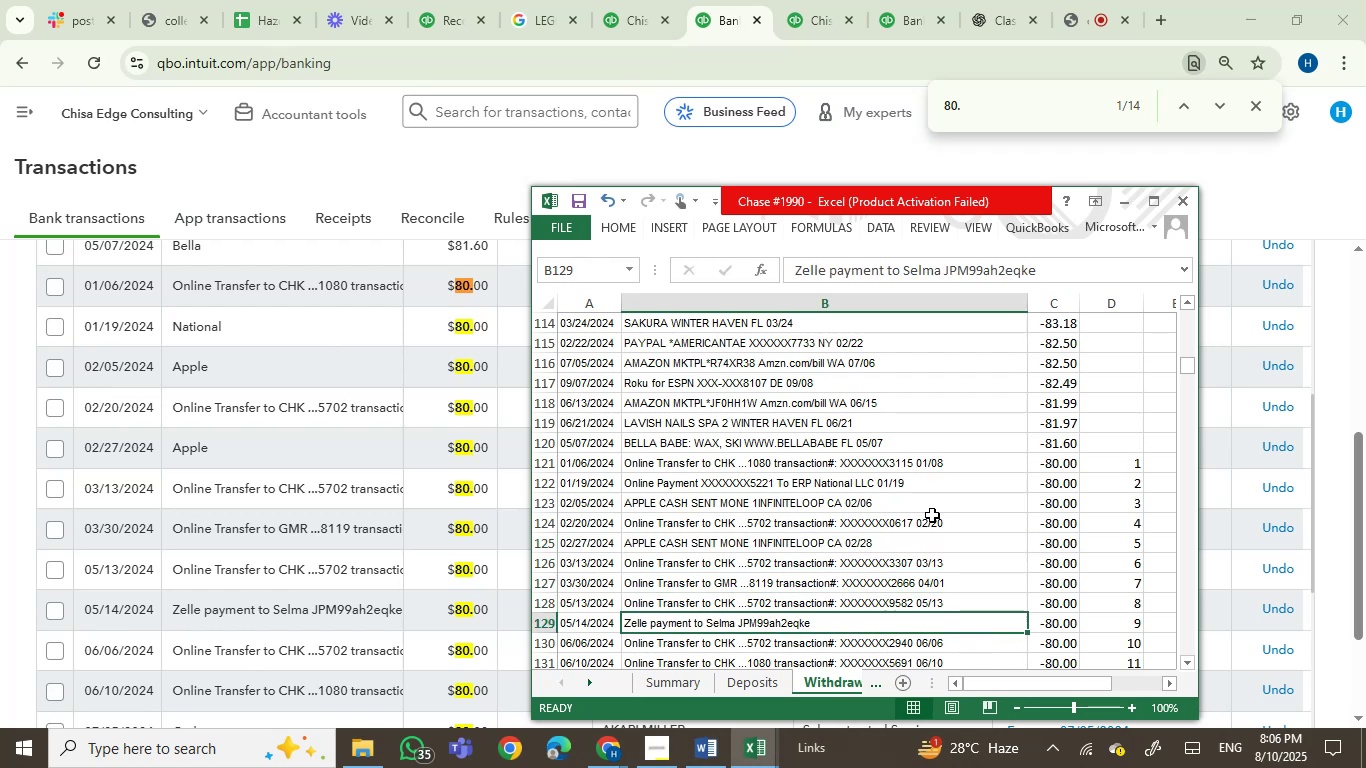 
key(ArrowDown)
 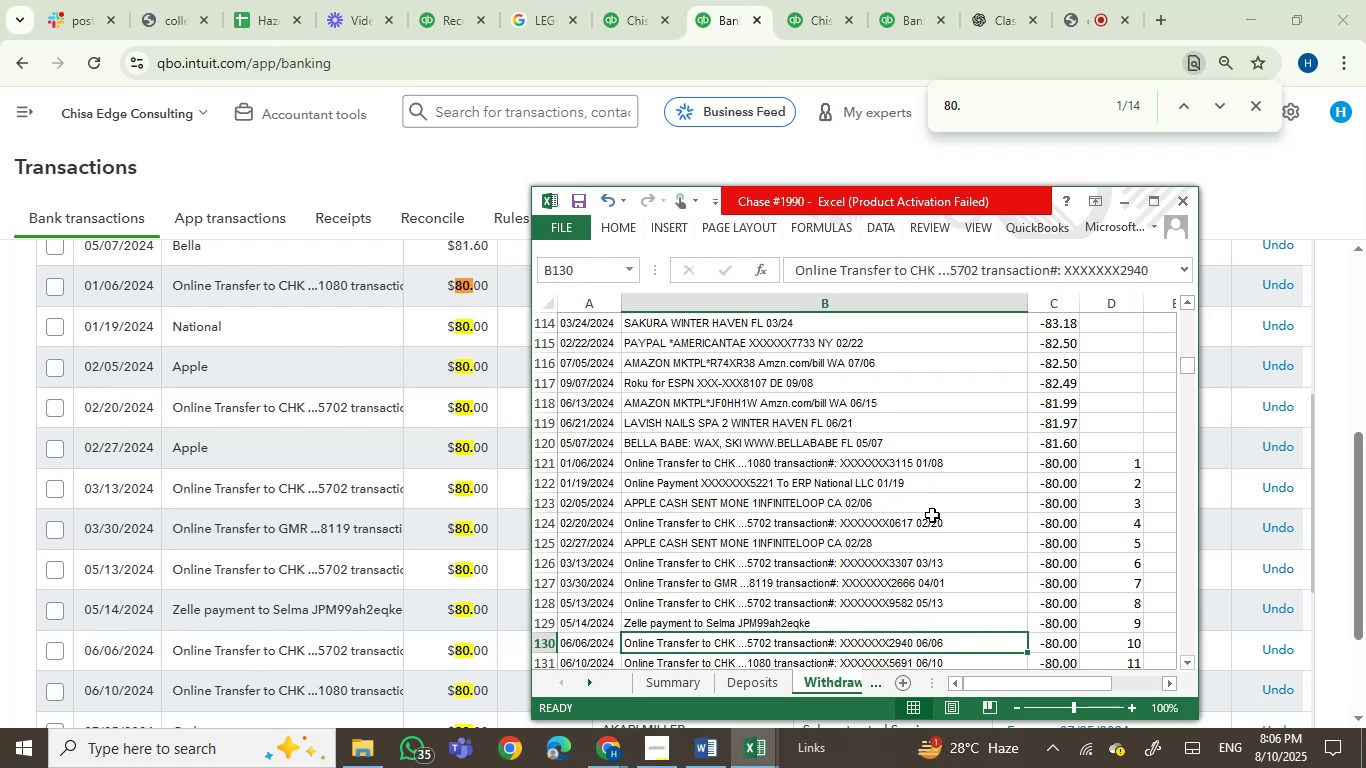 
key(ArrowDown)
 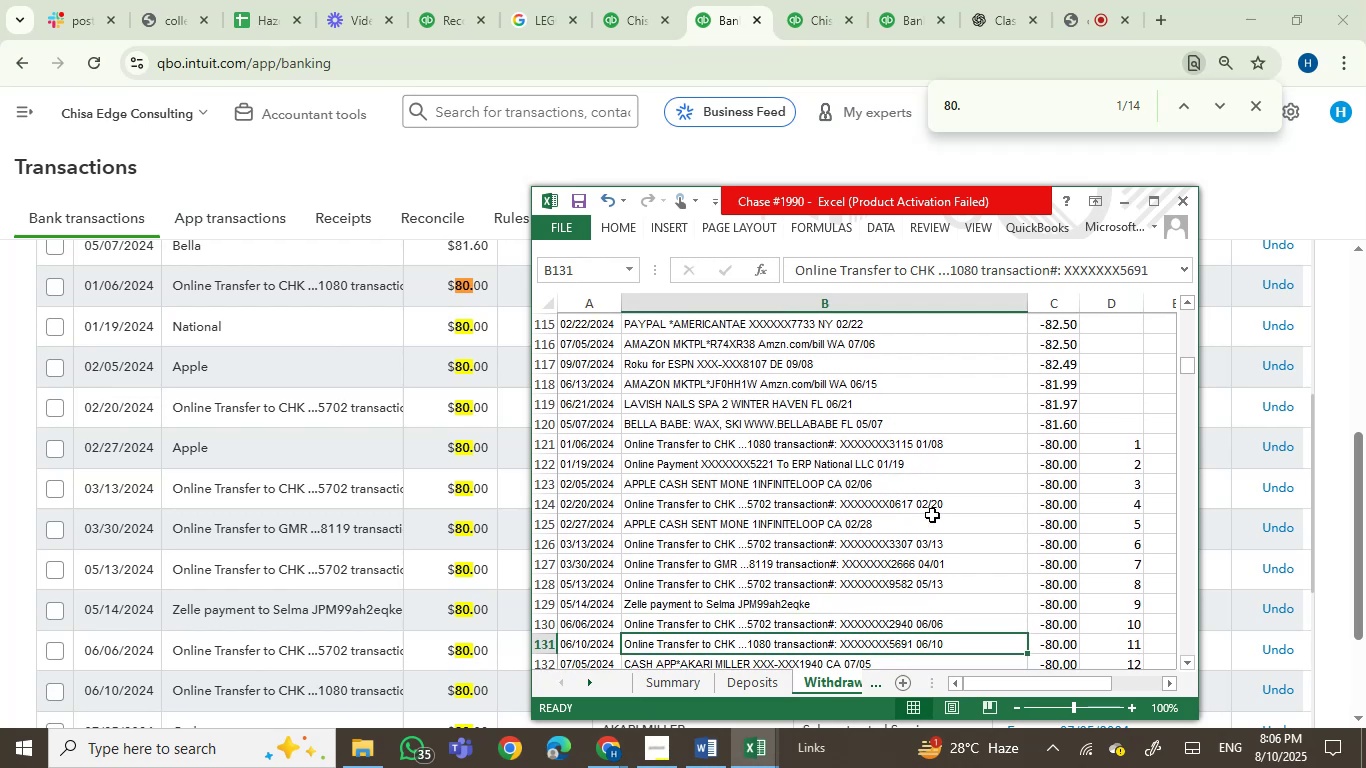 
key(ArrowDown)
 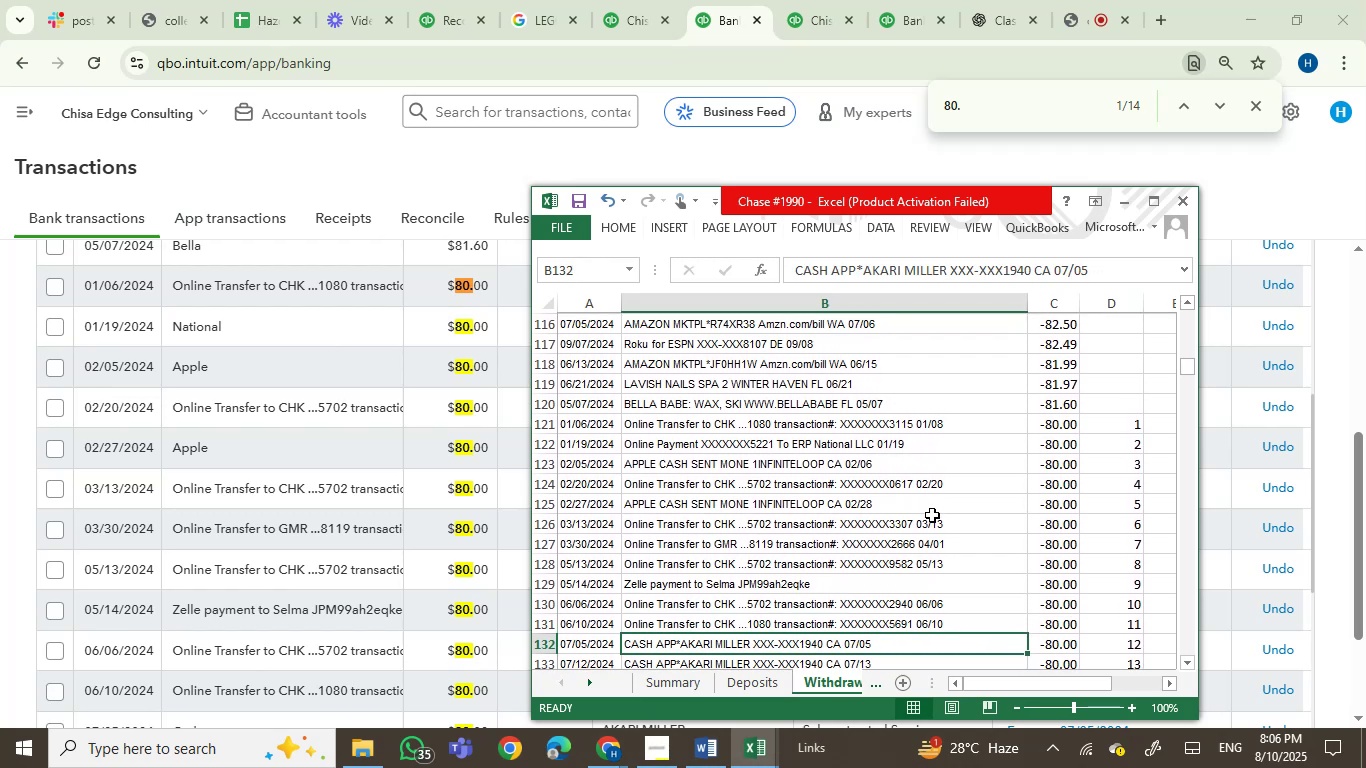 
key(ArrowDown)
 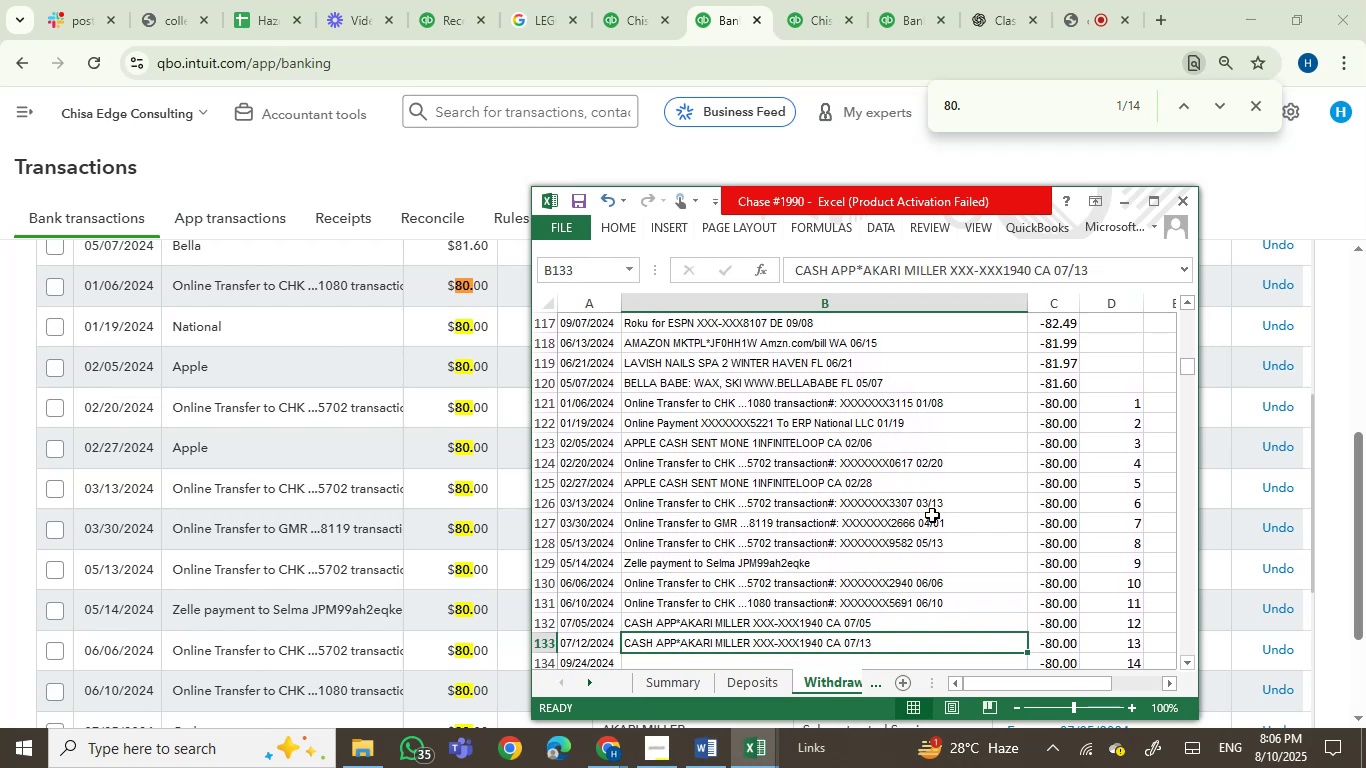 
key(ArrowDown)
 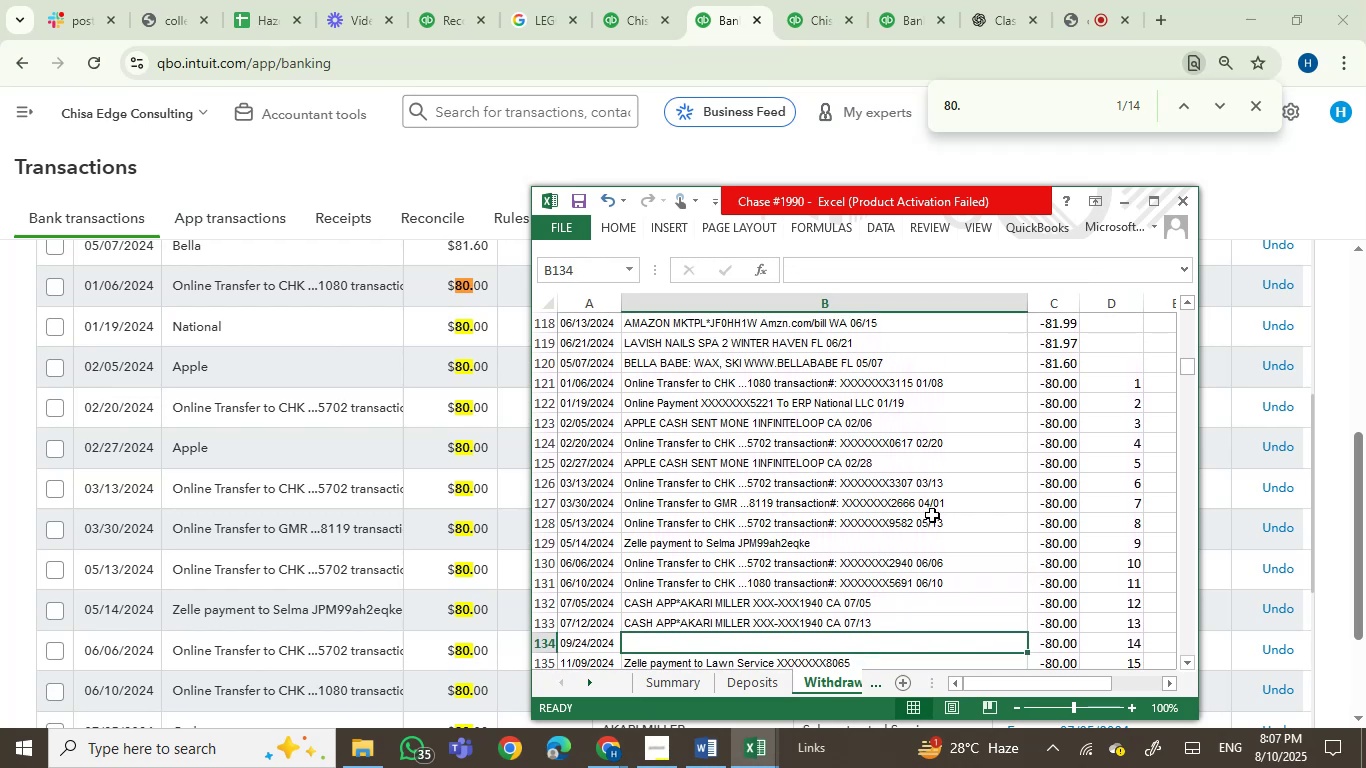 
key(ArrowDown)
 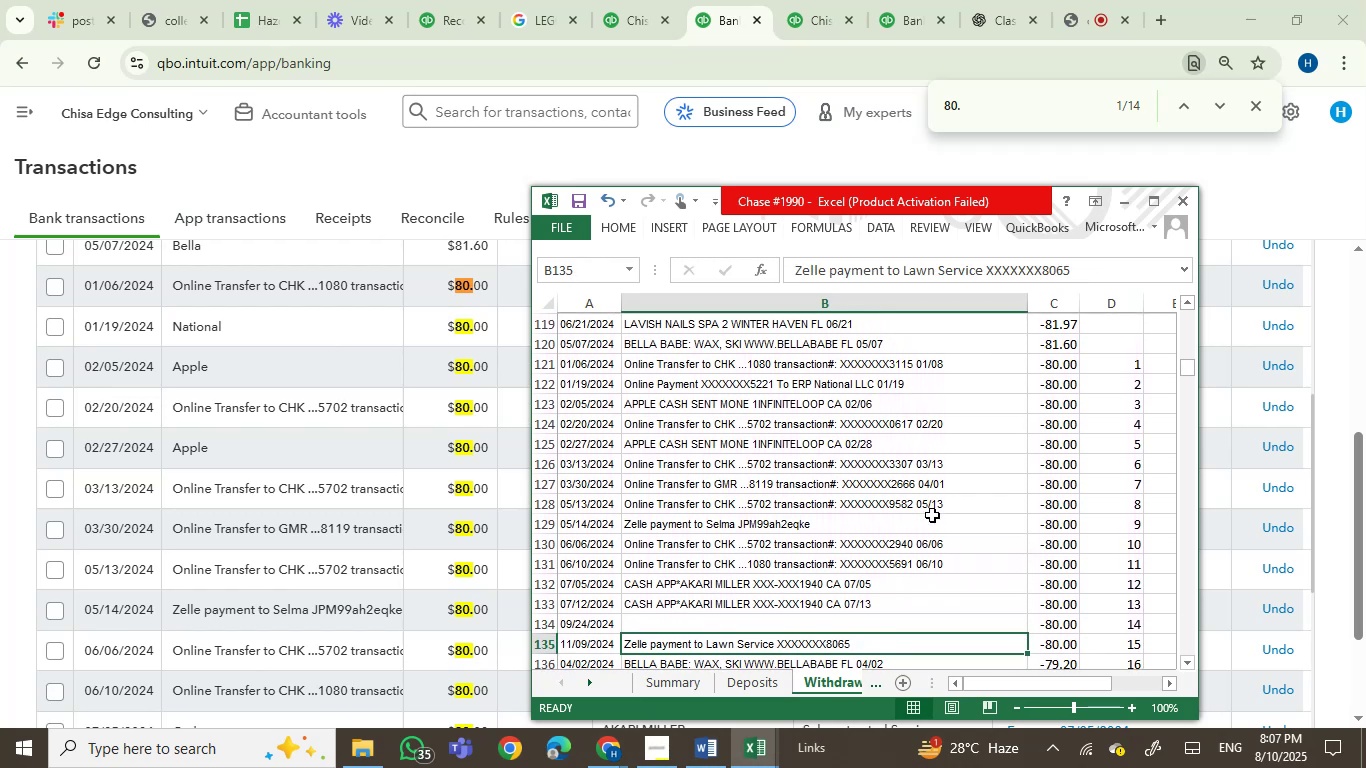 
key(ArrowDown)
 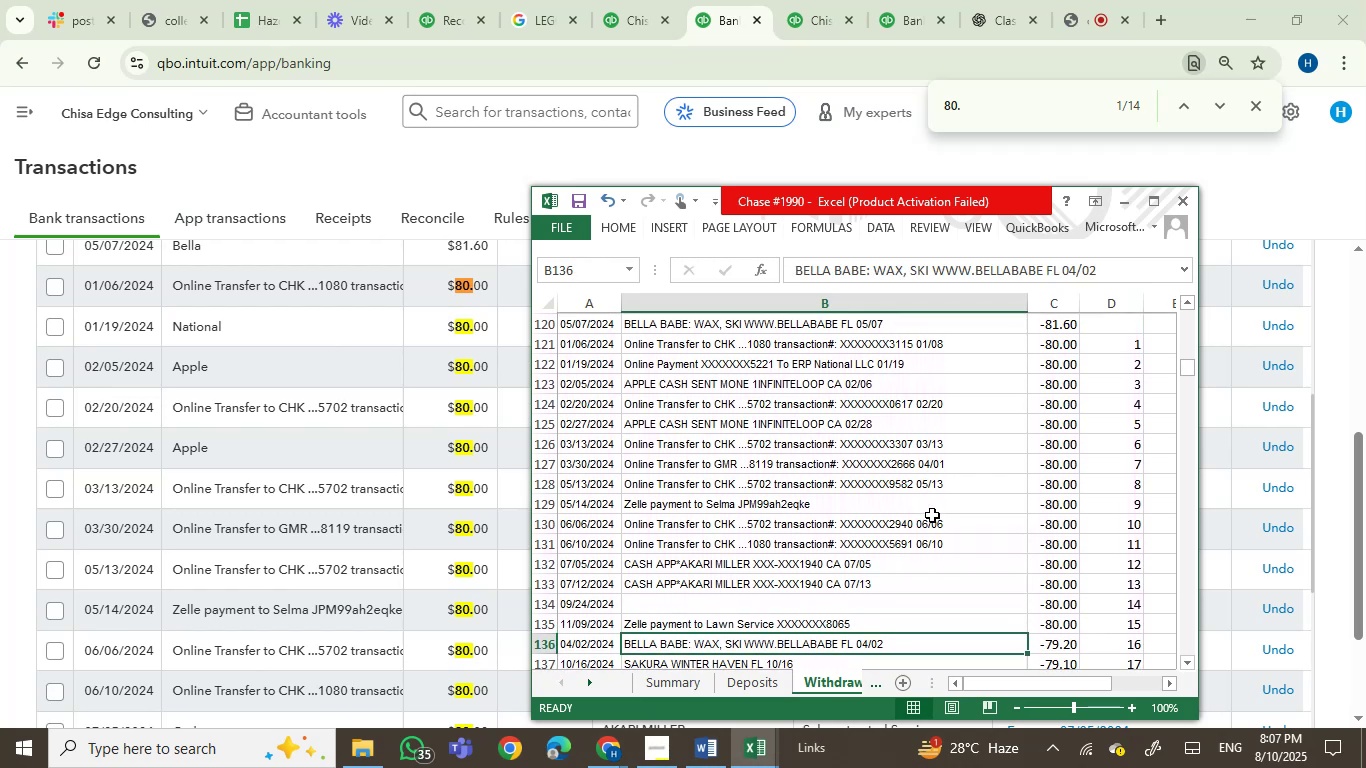 
key(ArrowDown)
 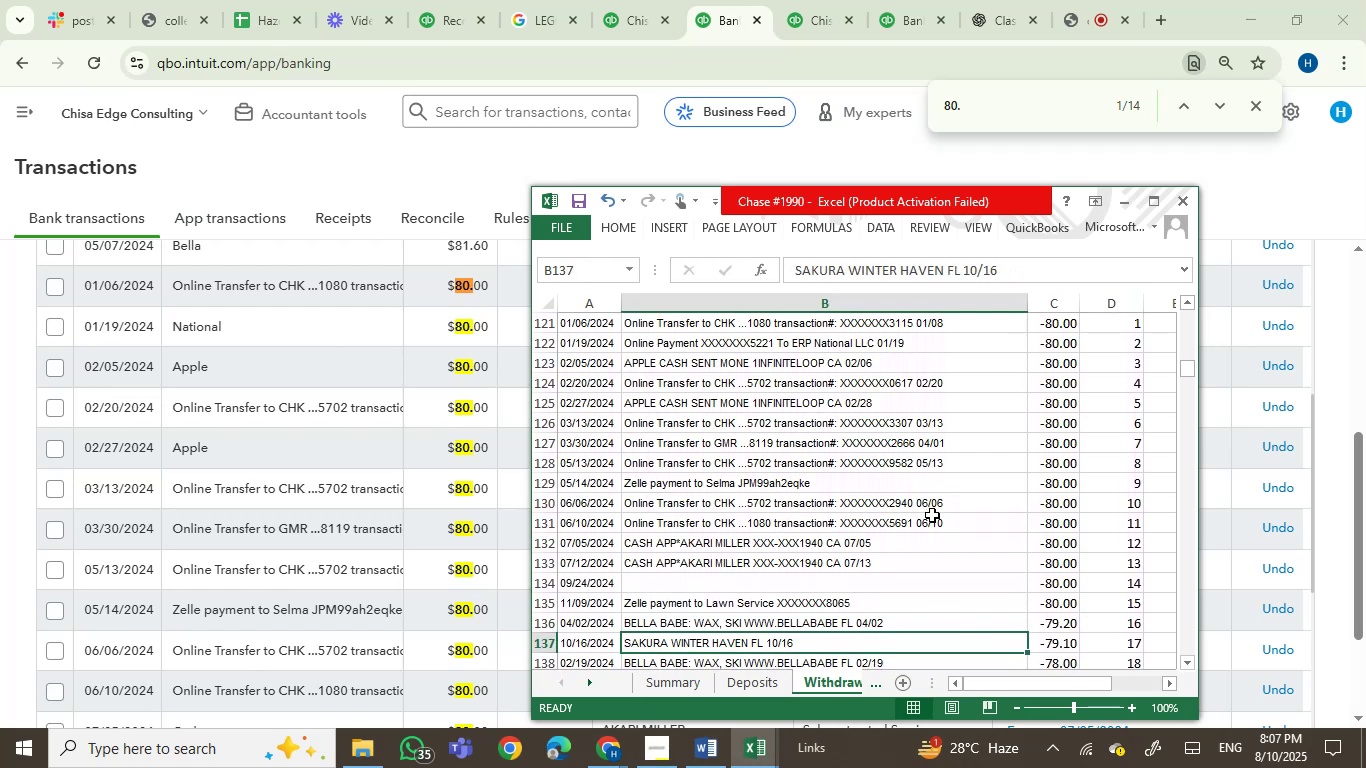 
left_click([865, 584])
 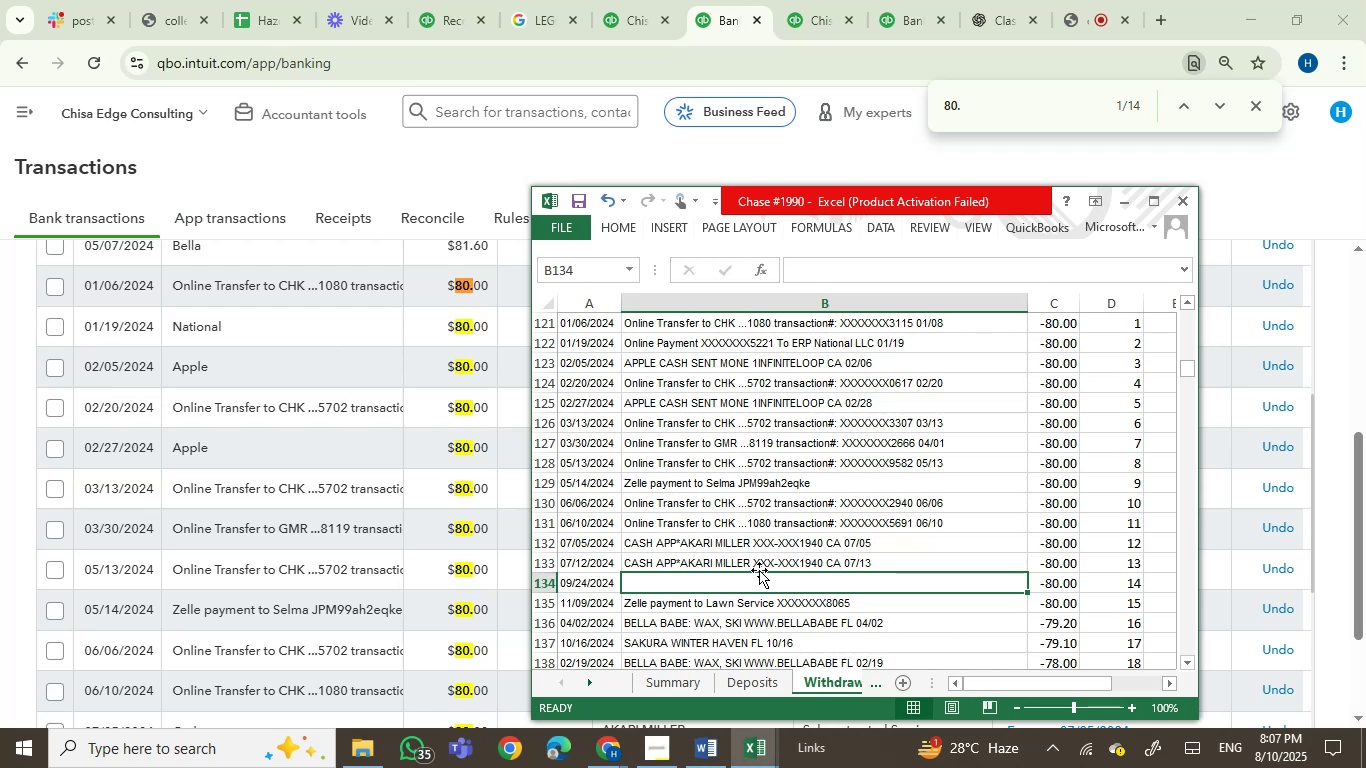 
left_click([773, 561])
 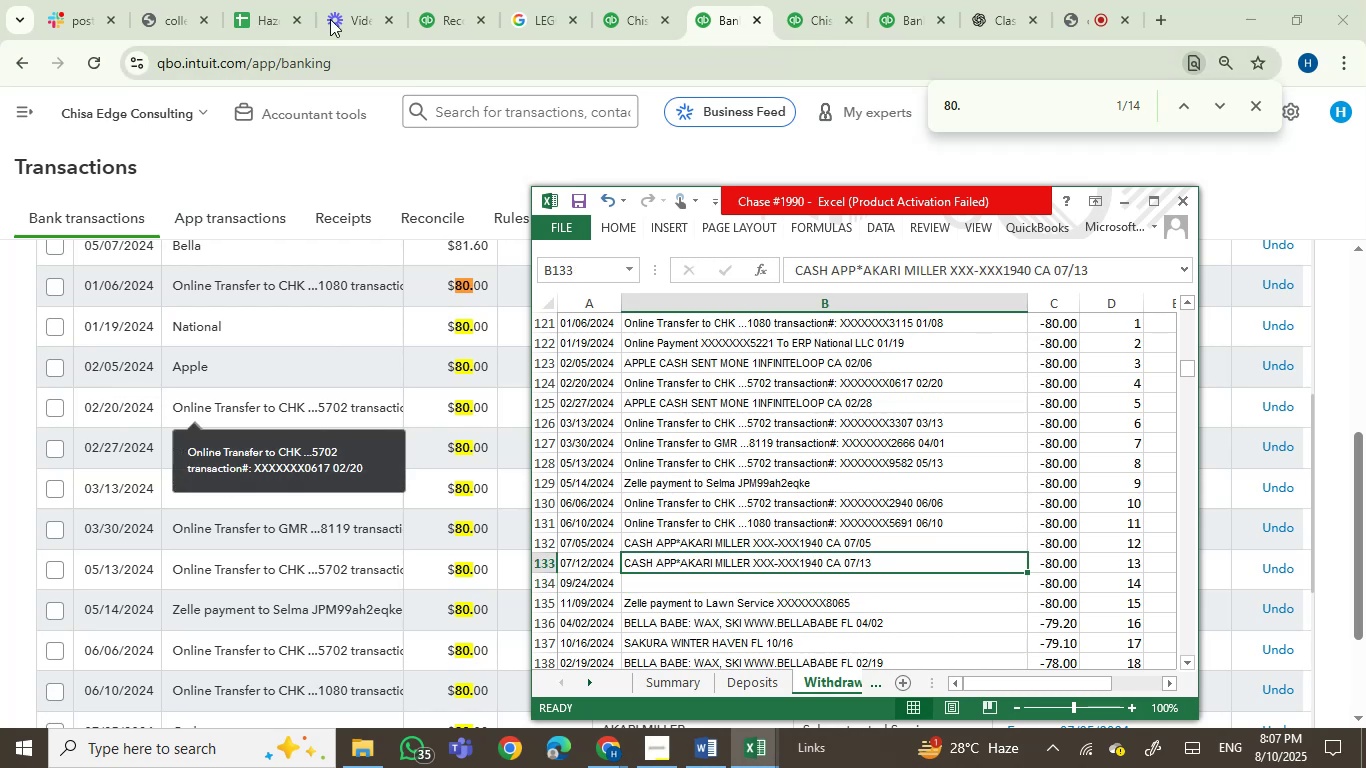 
left_click([459, 4])
 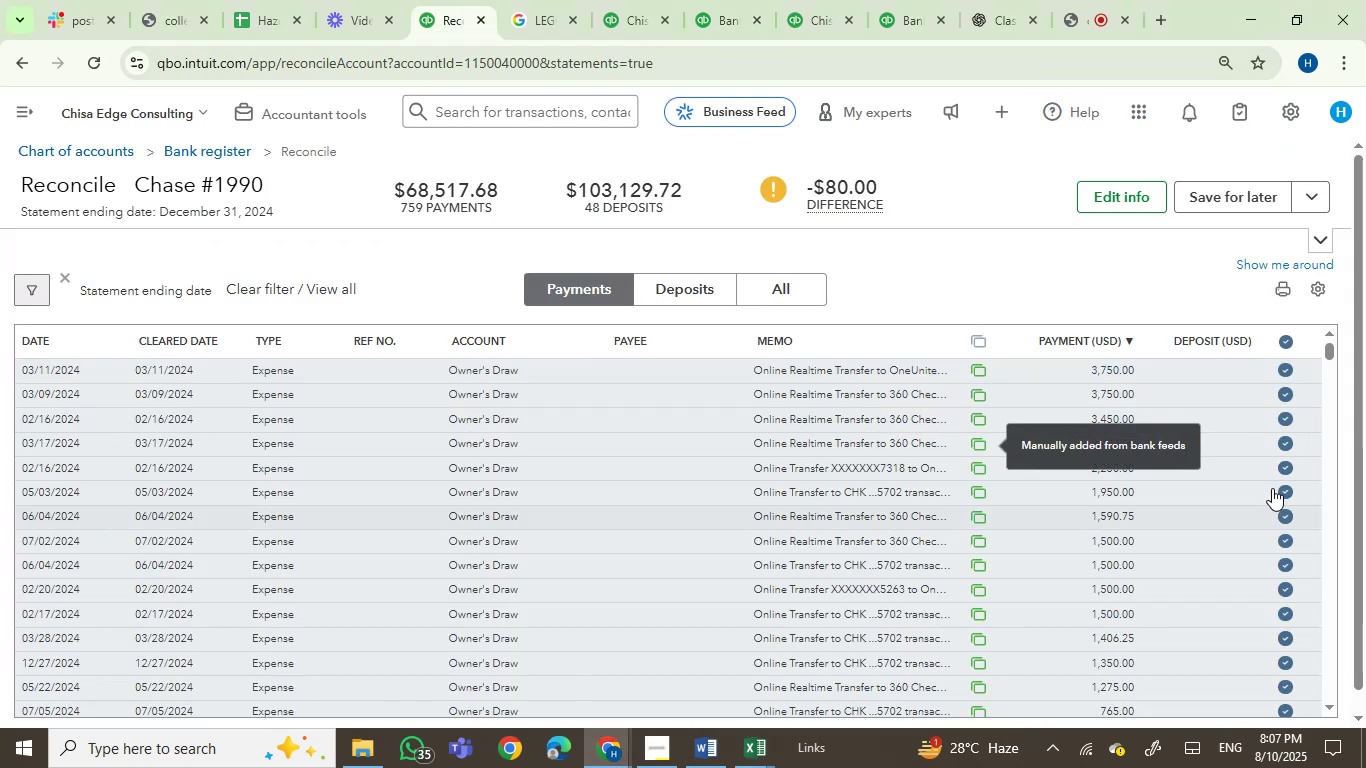 
key(Control+F)
 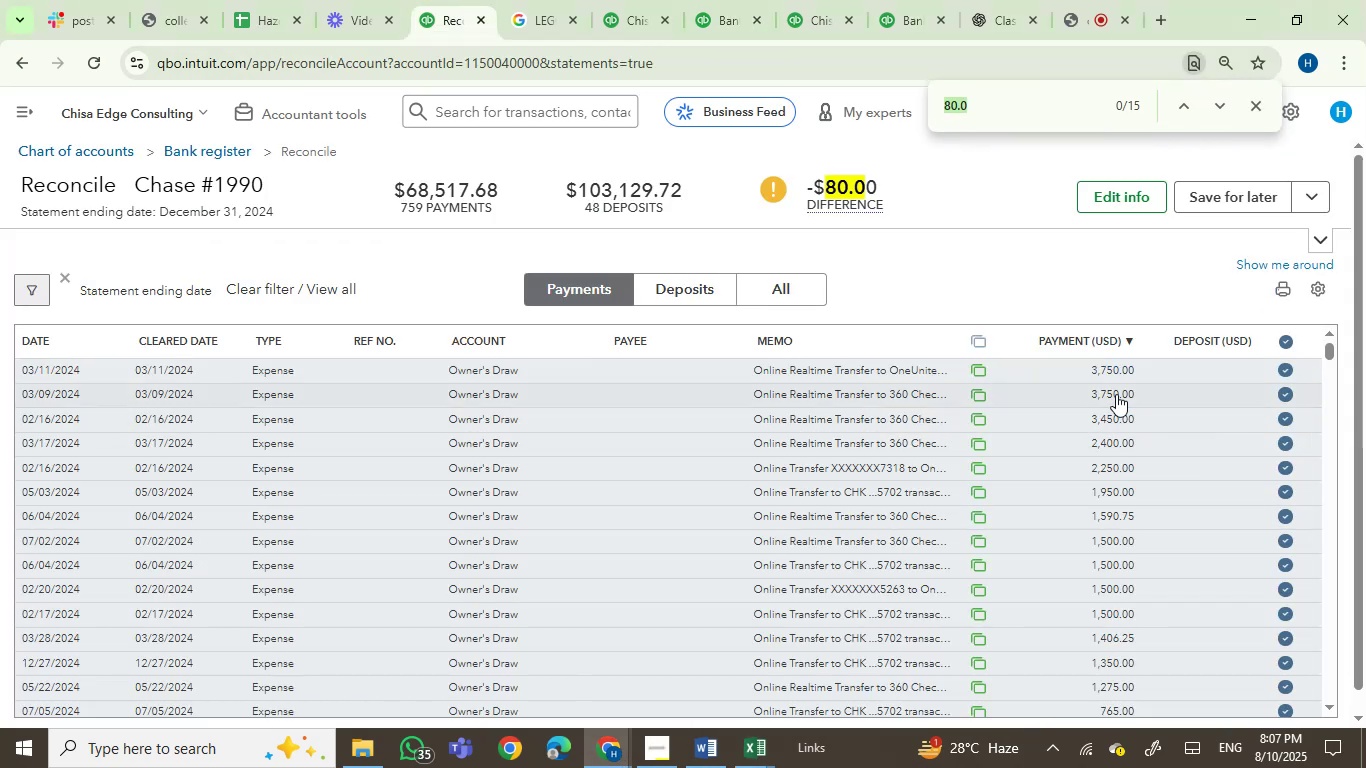 
key(Enter)
 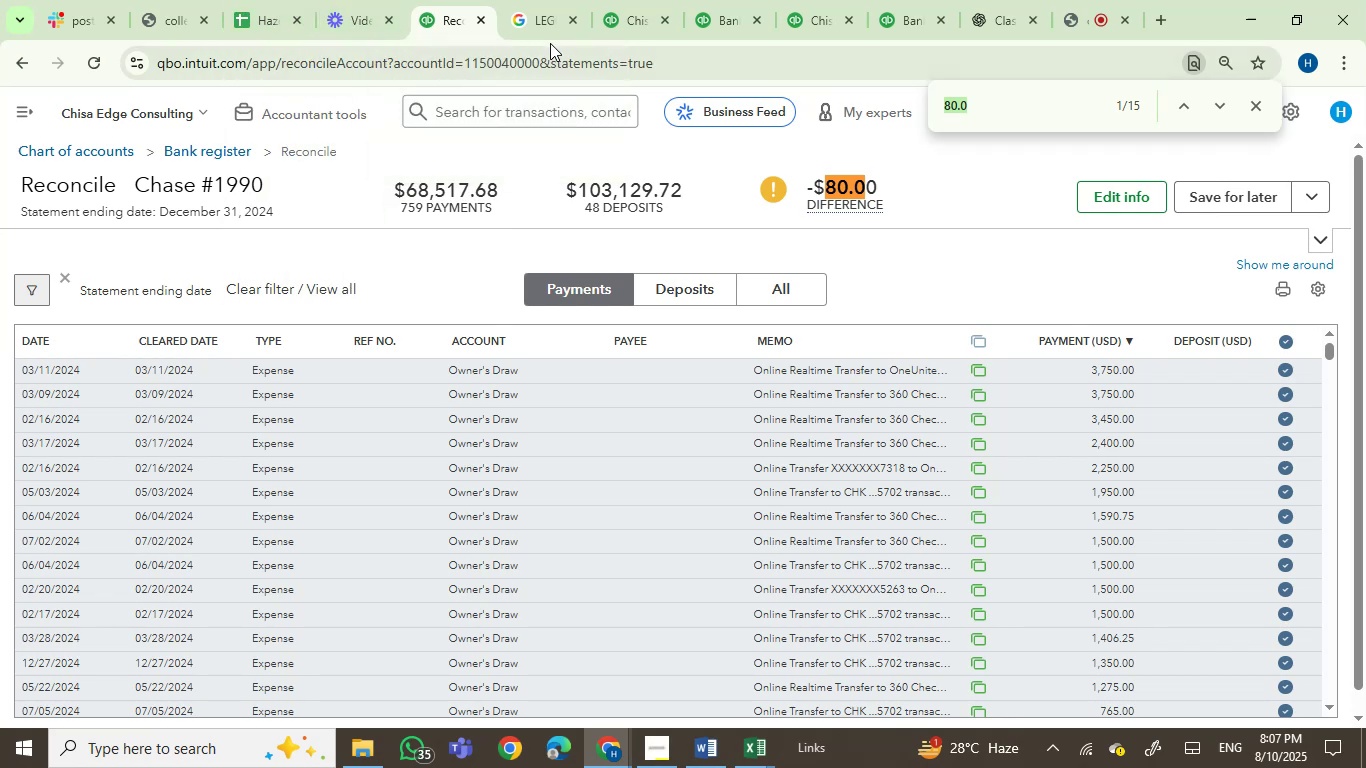 
left_click([625, 31])
 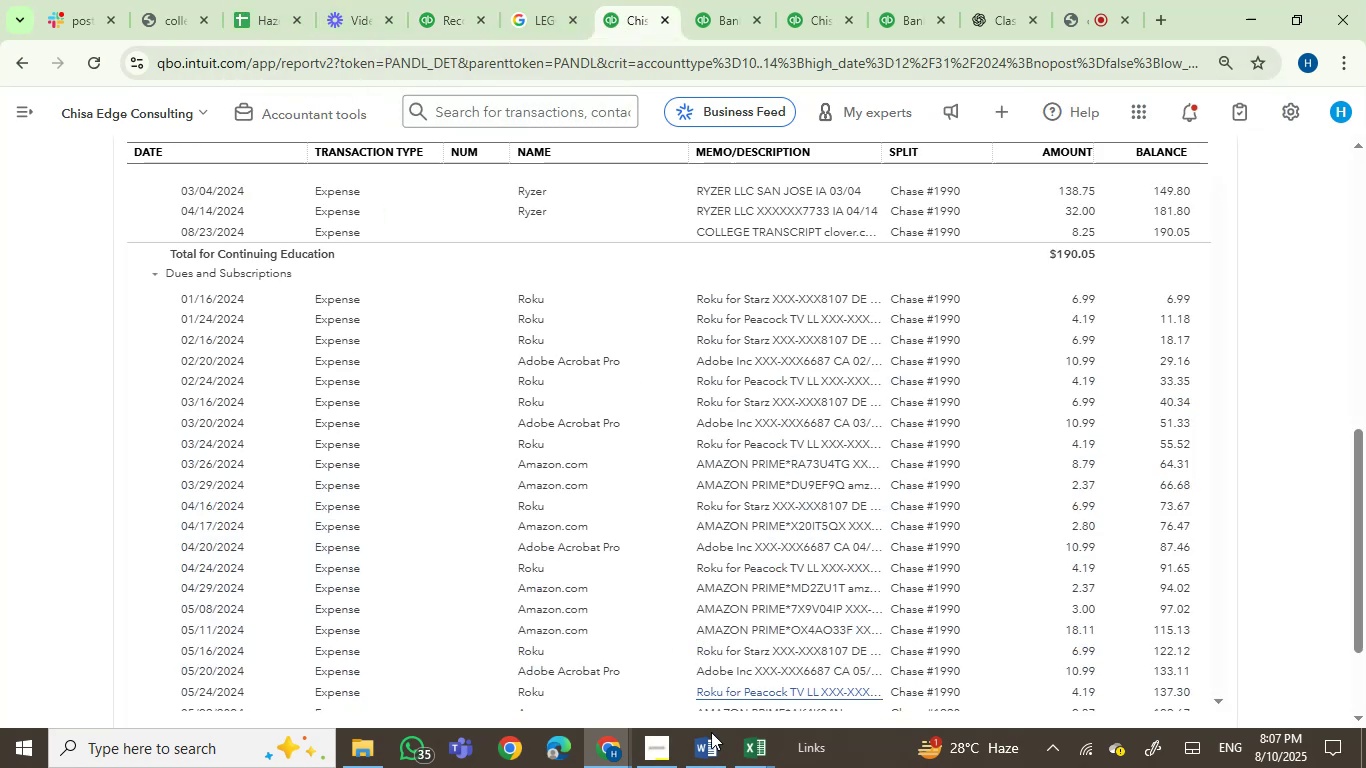 
left_click([760, 767])
 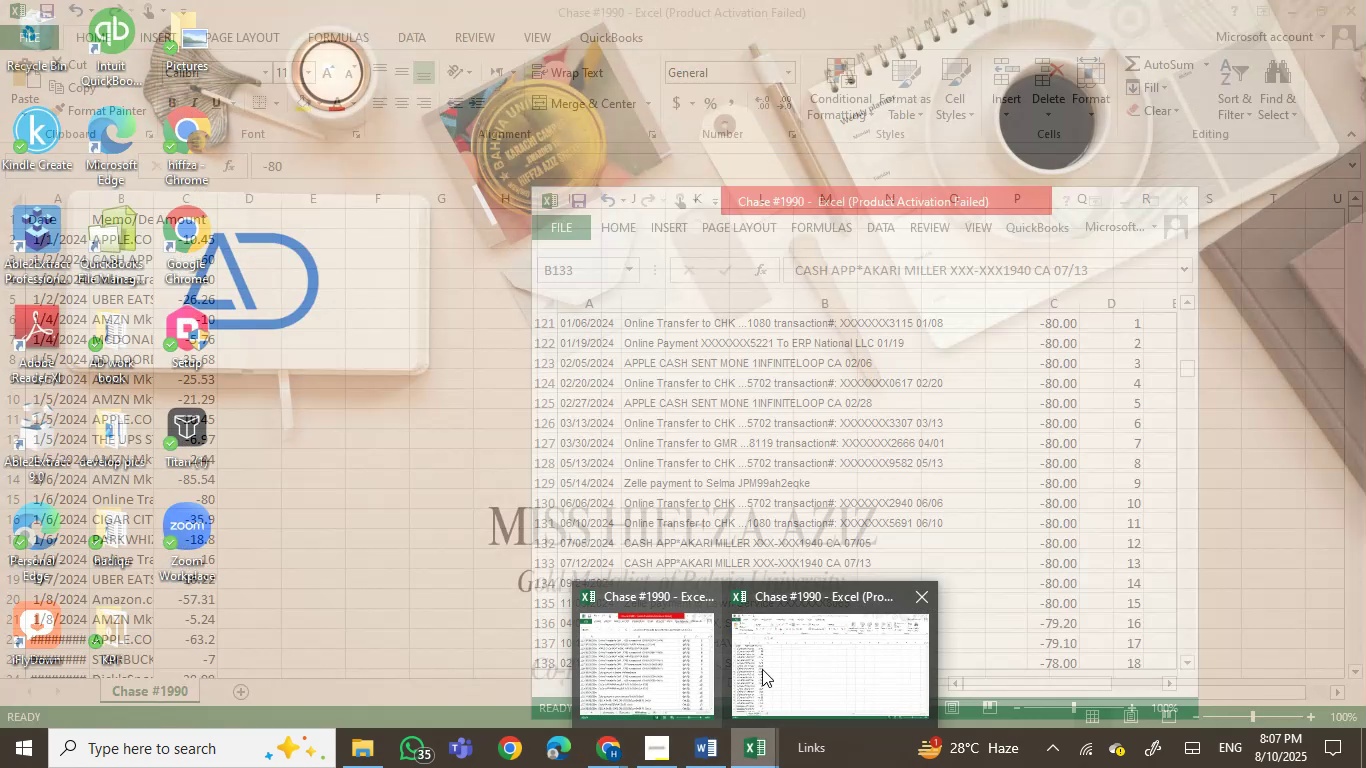 
left_click([775, 664])
 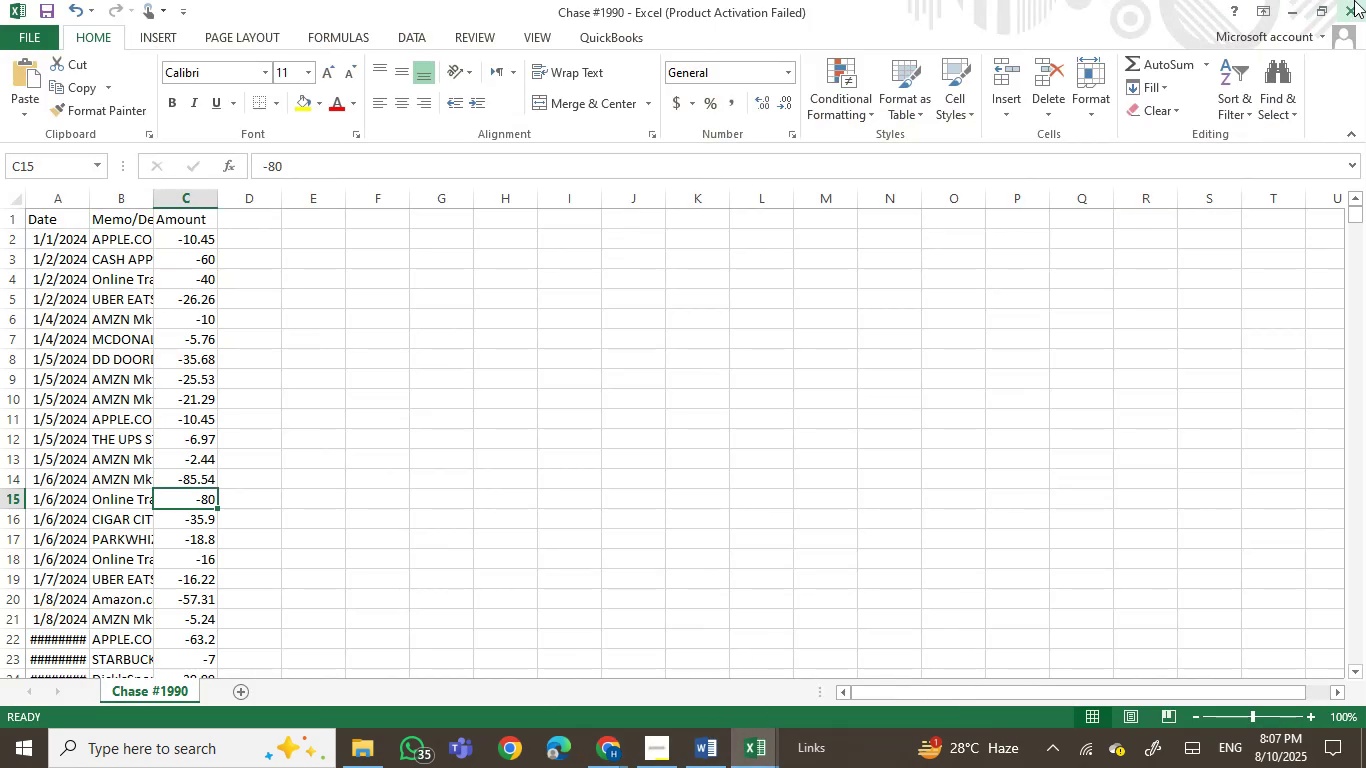 
left_click([1086, 376])
 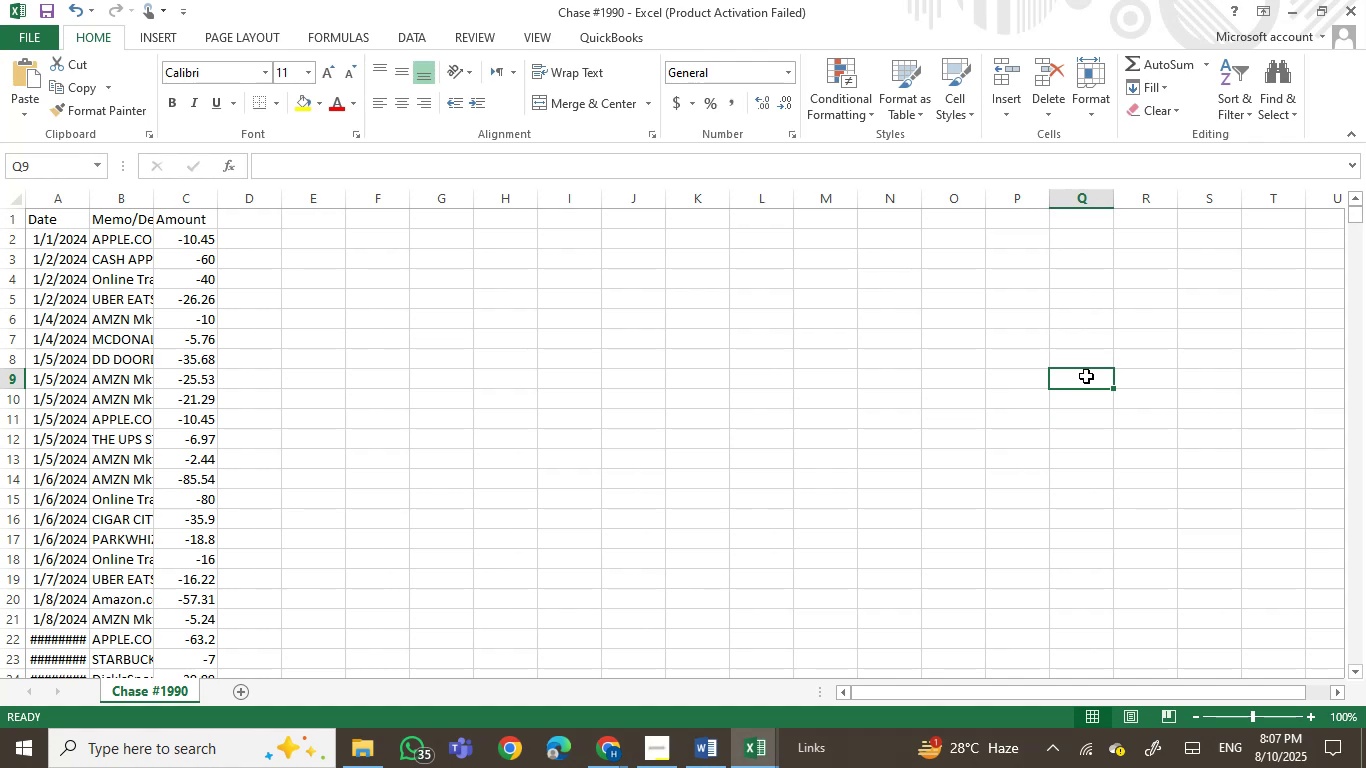 
key(Control+F)
 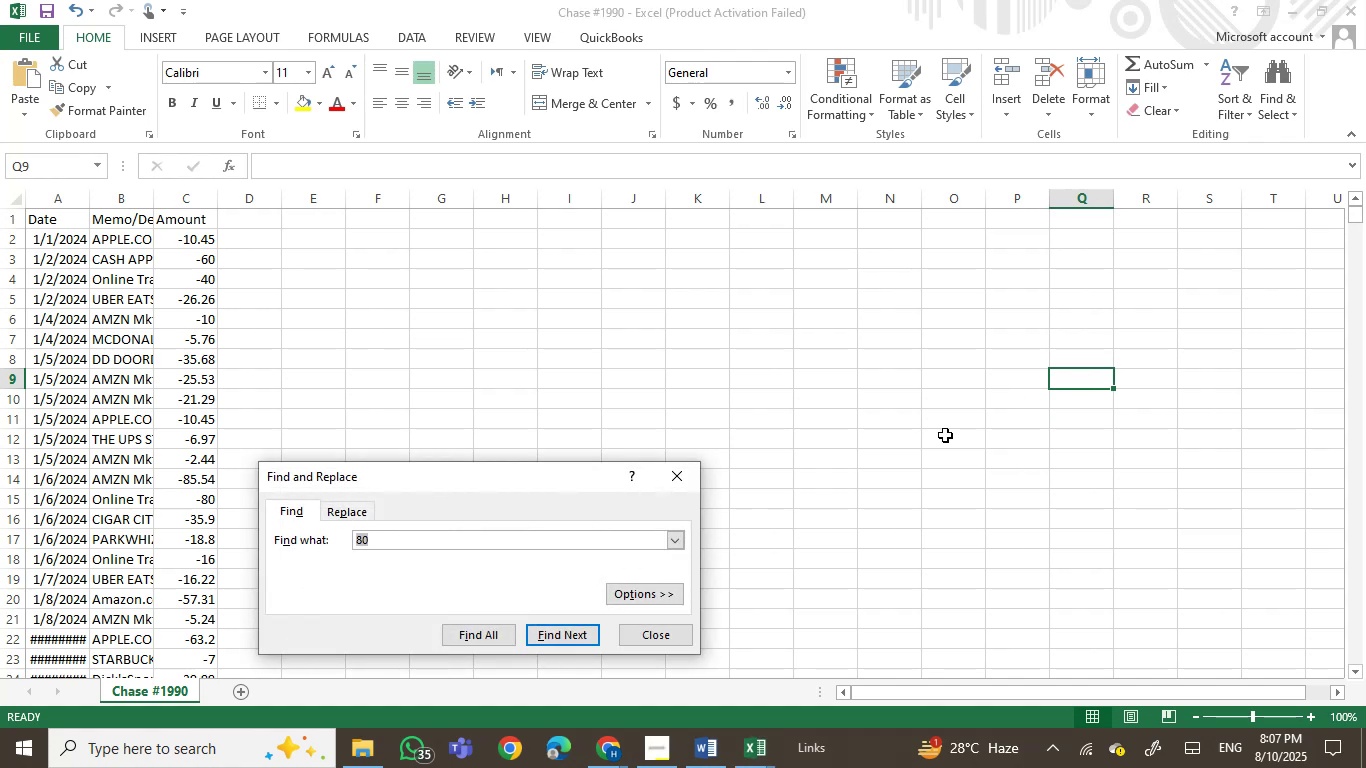 
key(Enter)
 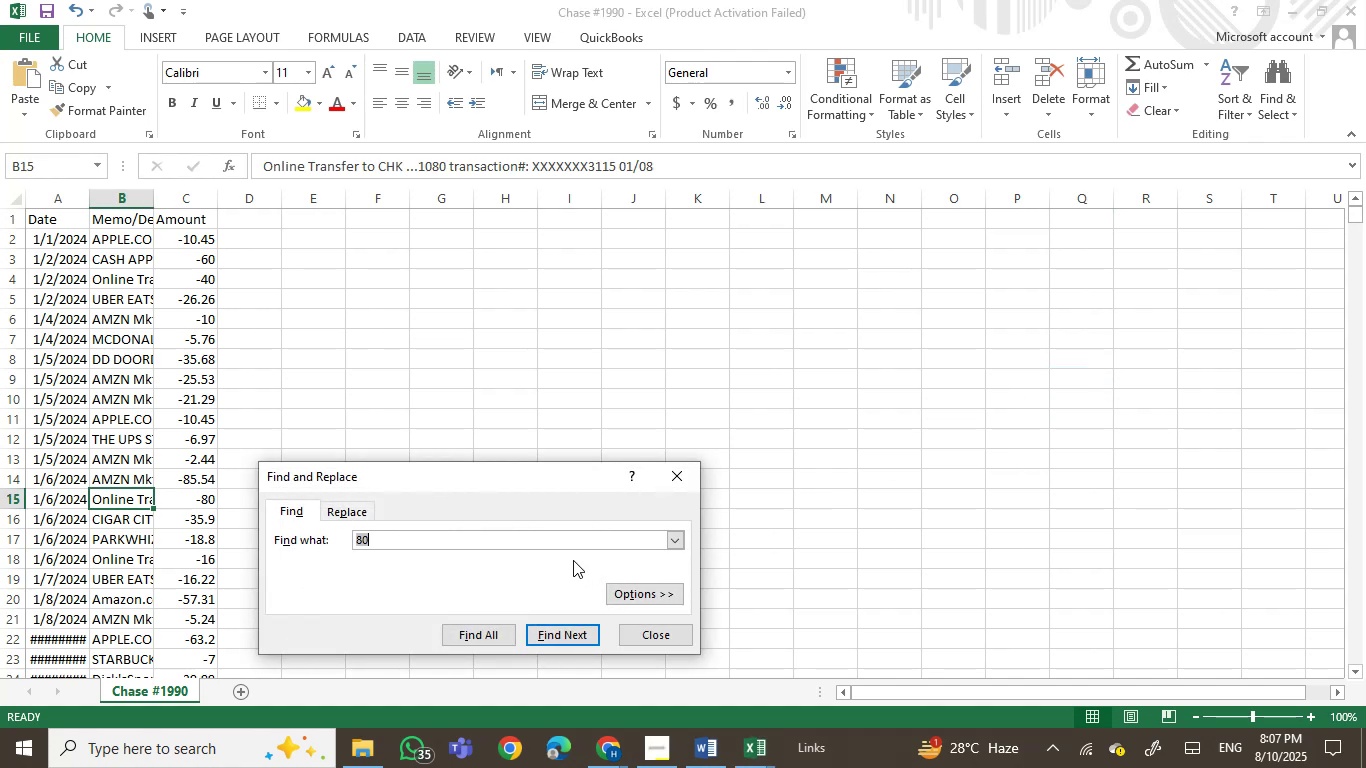 
left_click([549, 531])
 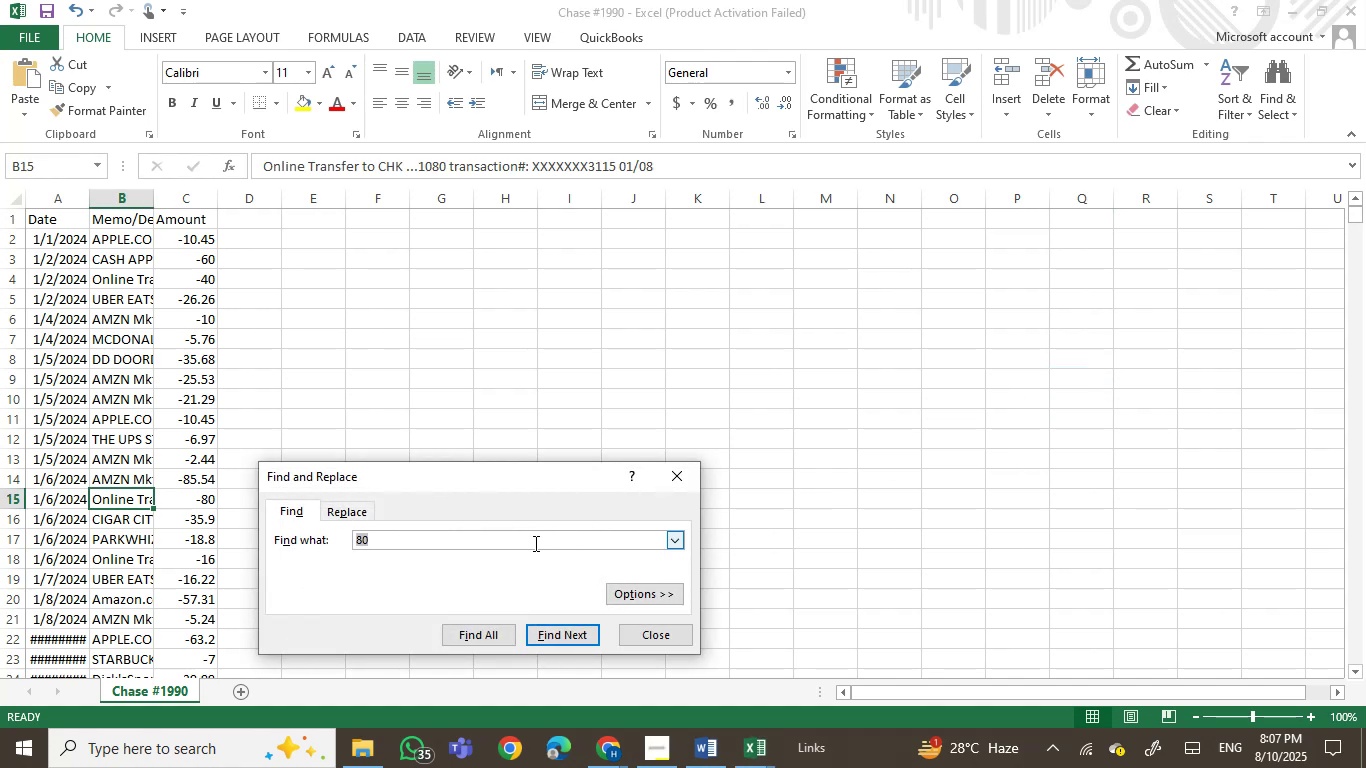 
left_click([534, 543])
 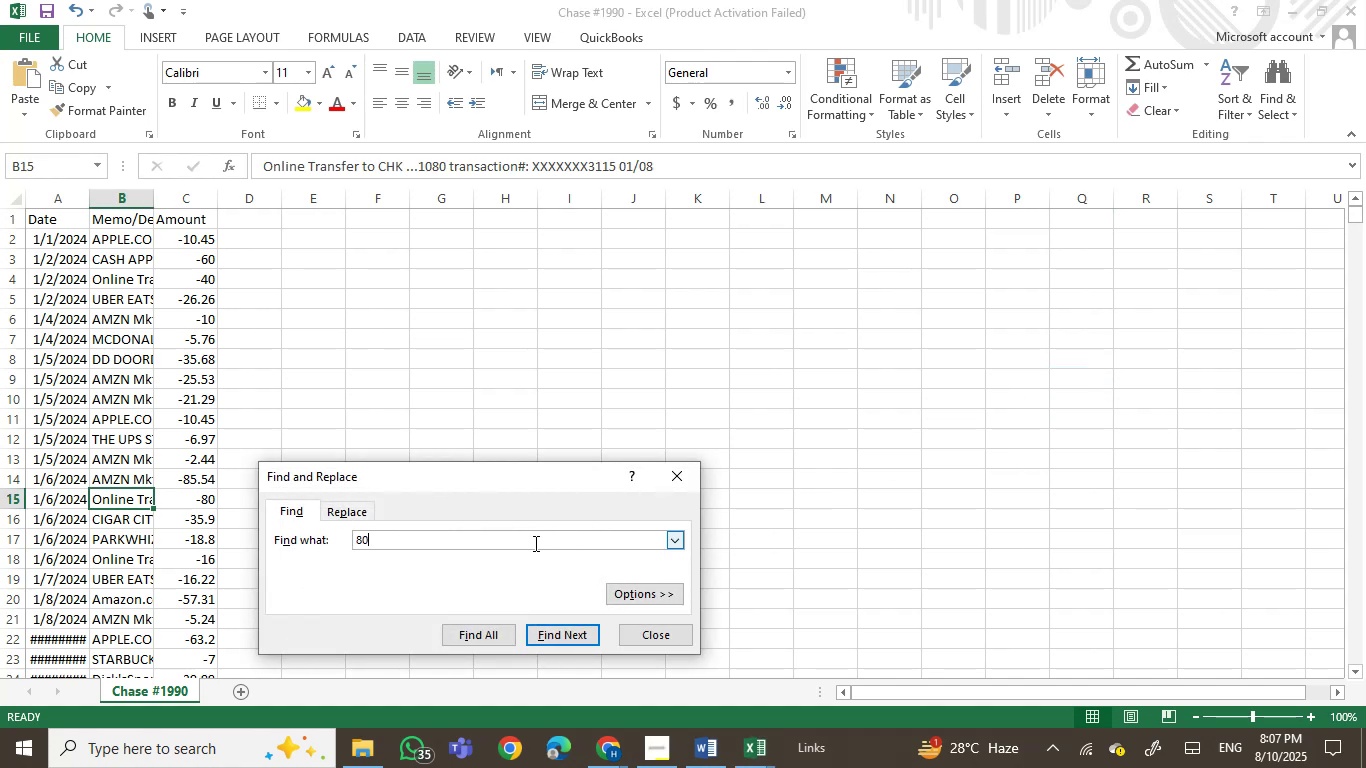 
key(Enter)
 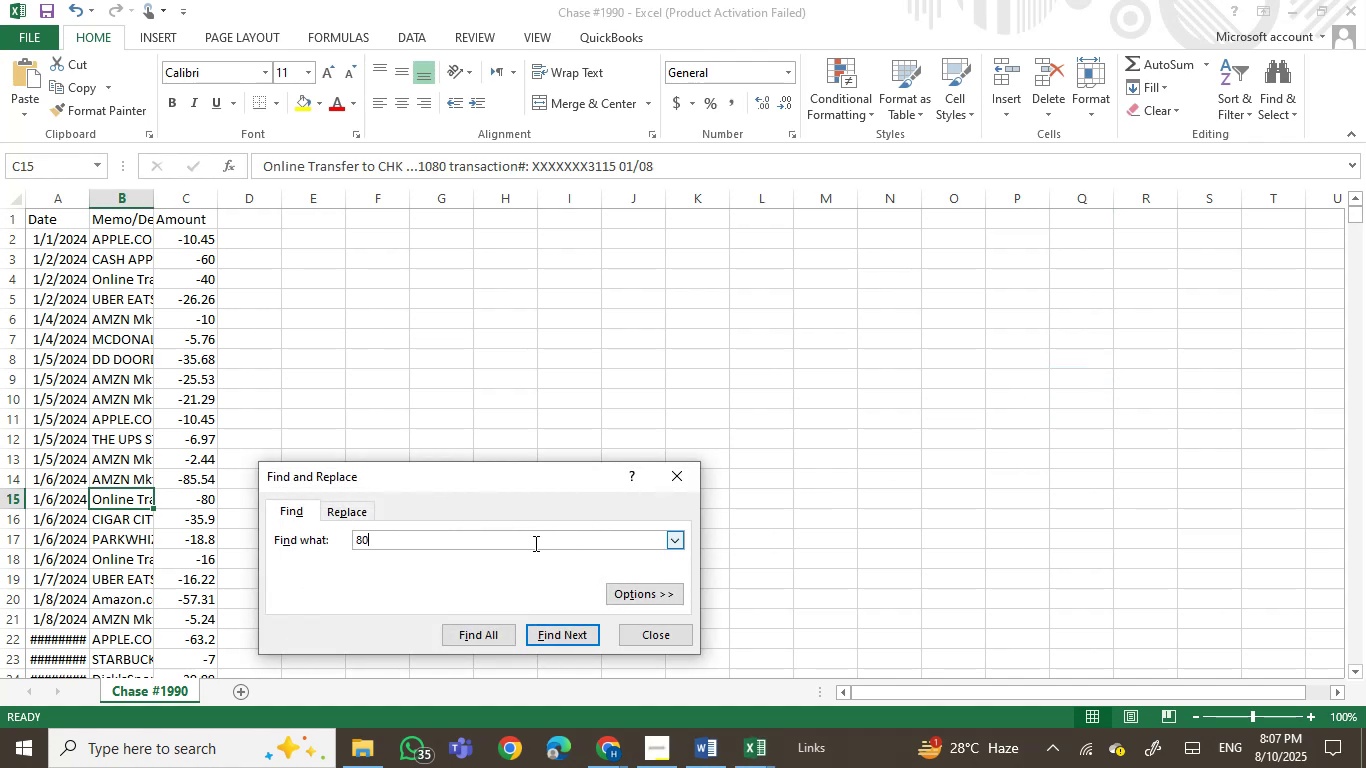 
key(Enter)
 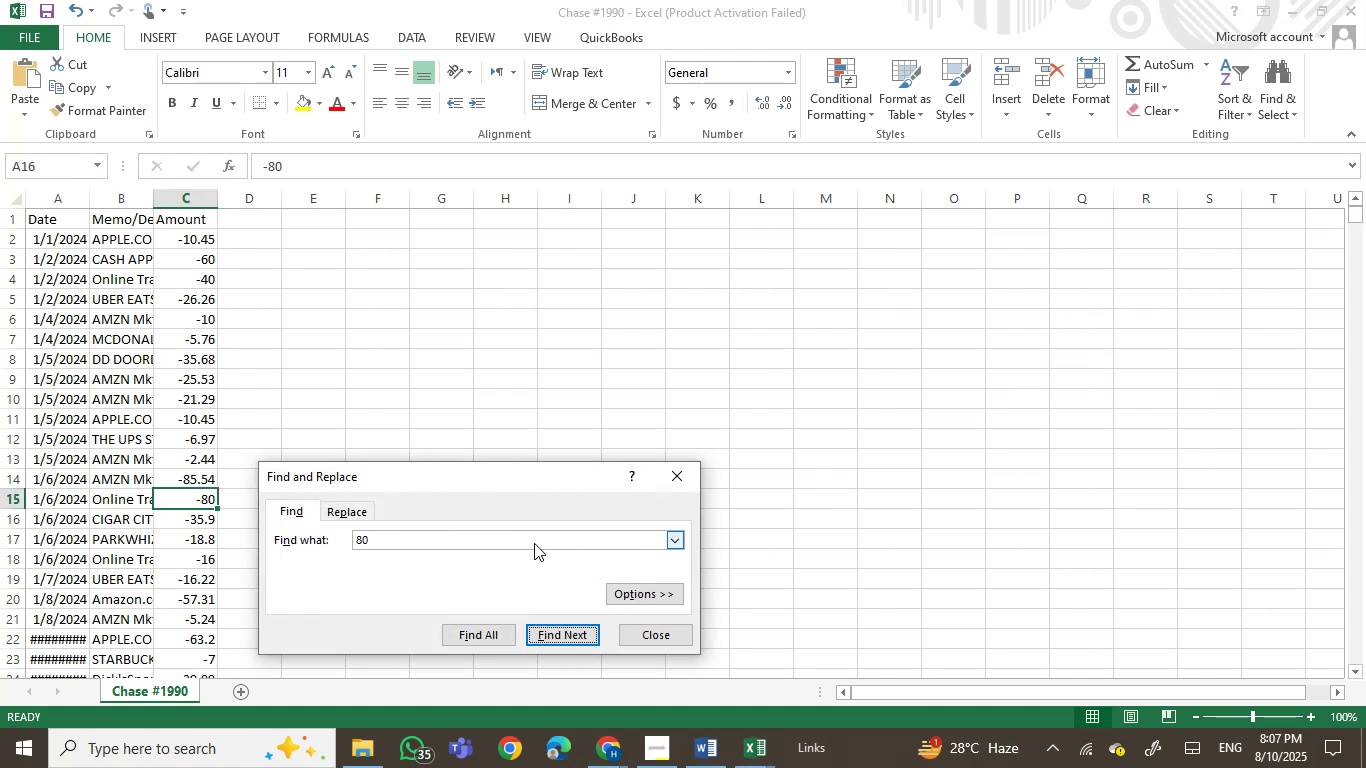 
key(Enter)
 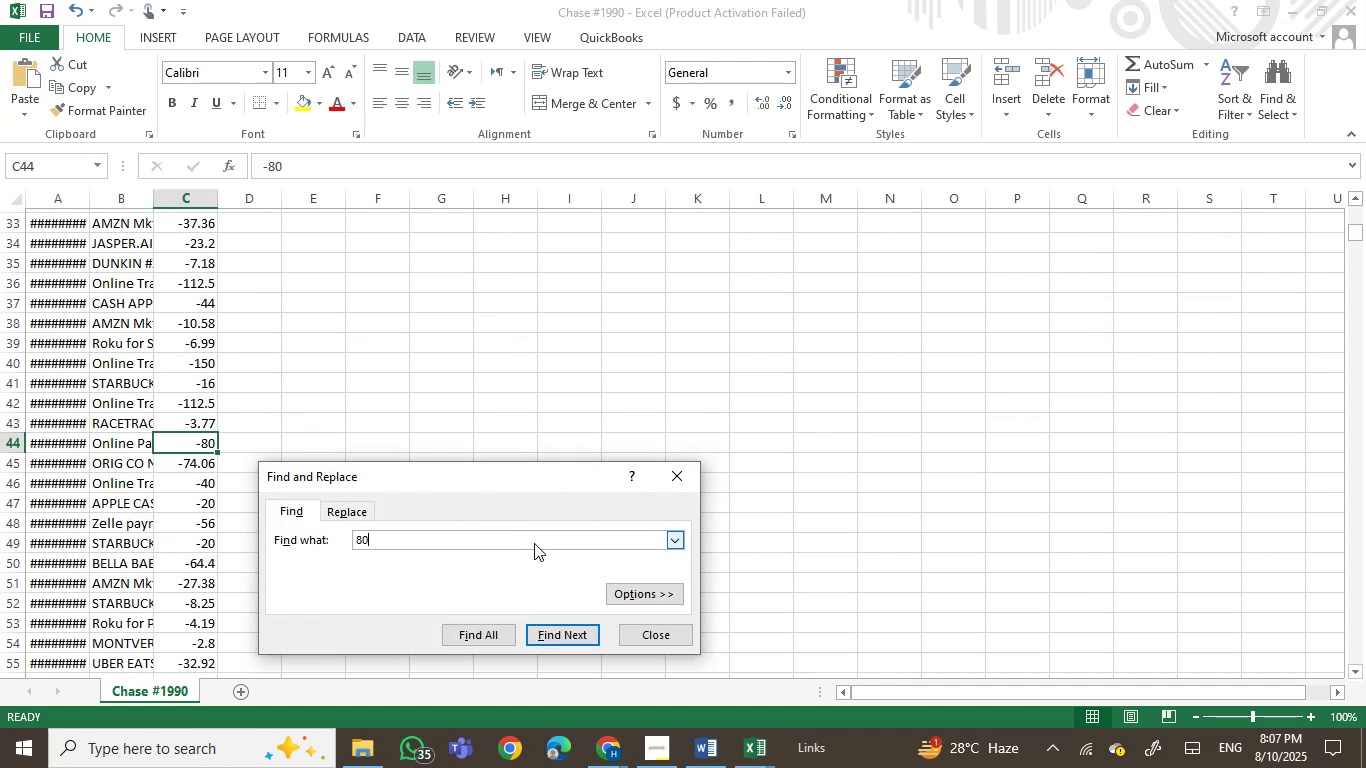 
key(Enter)
 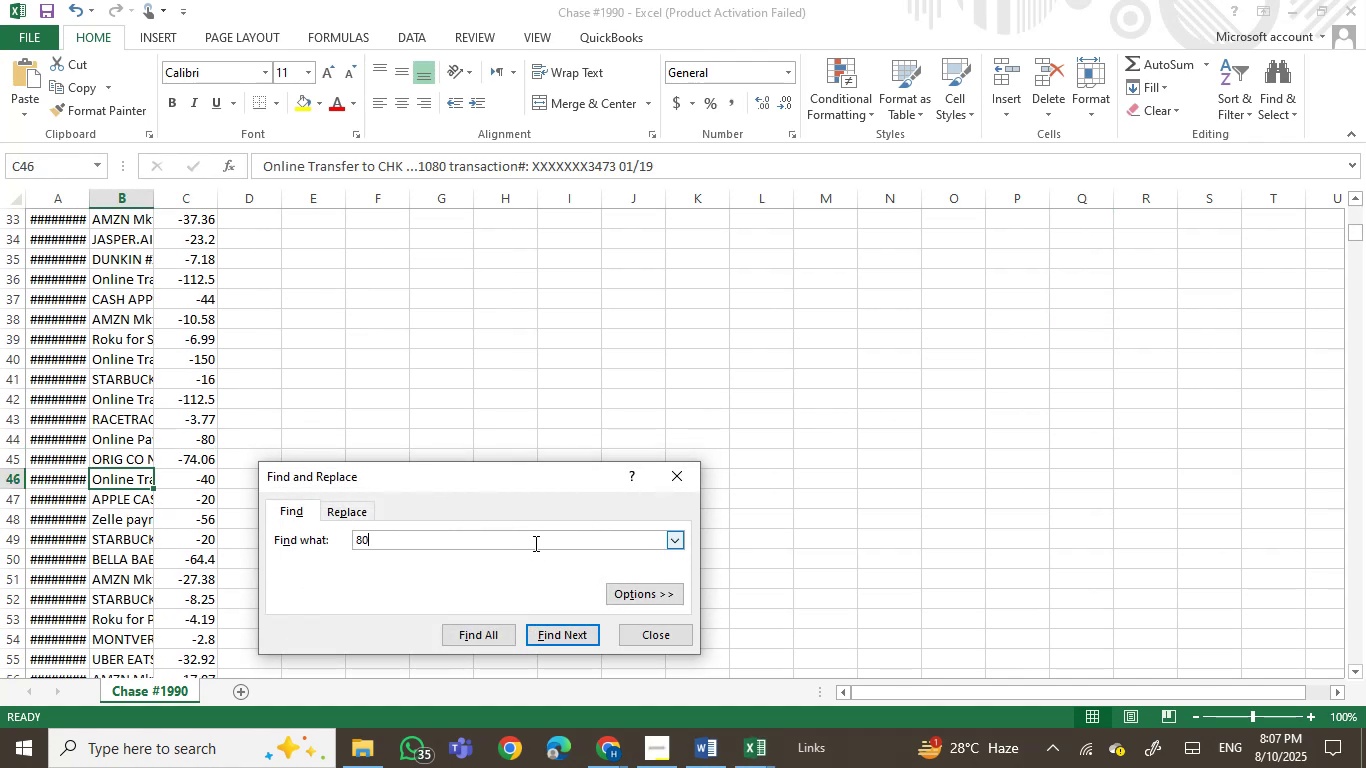 
key(Enter)
 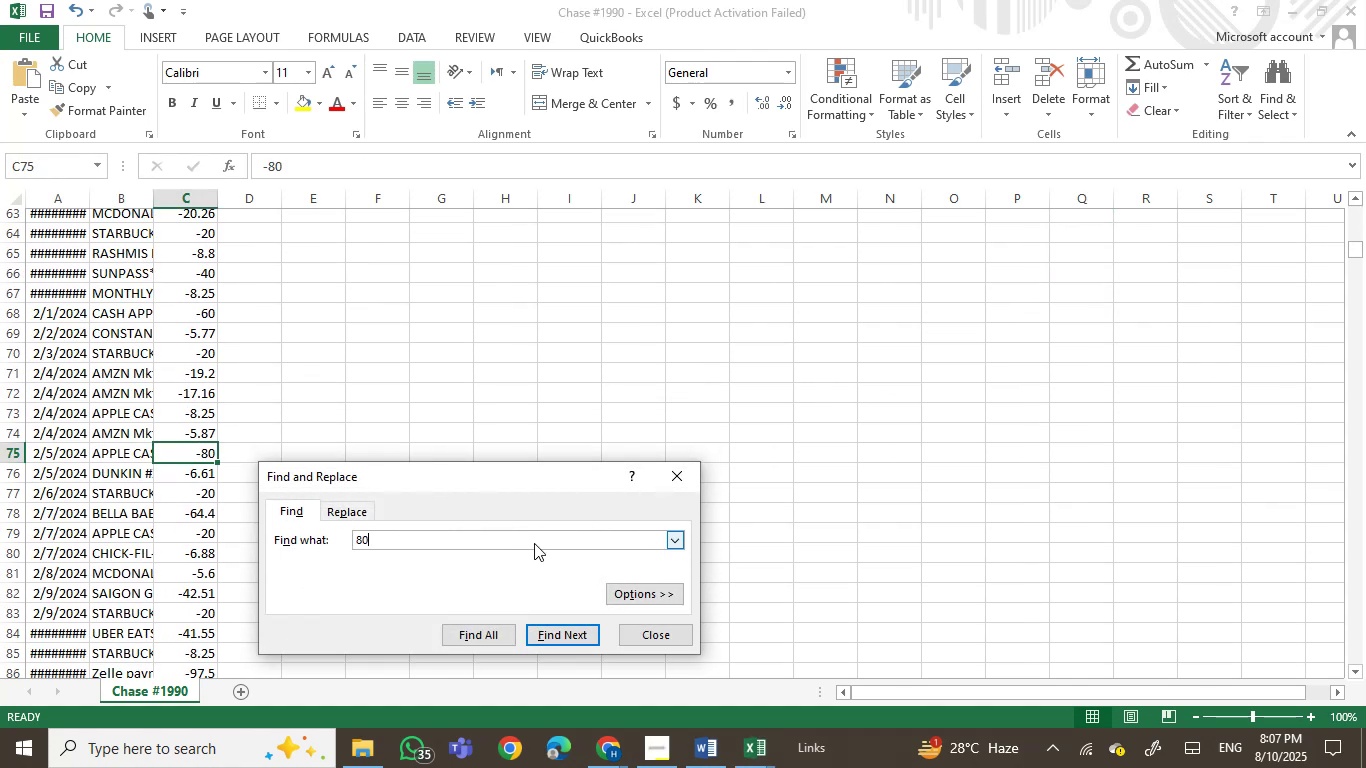 
key(Enter)
 